 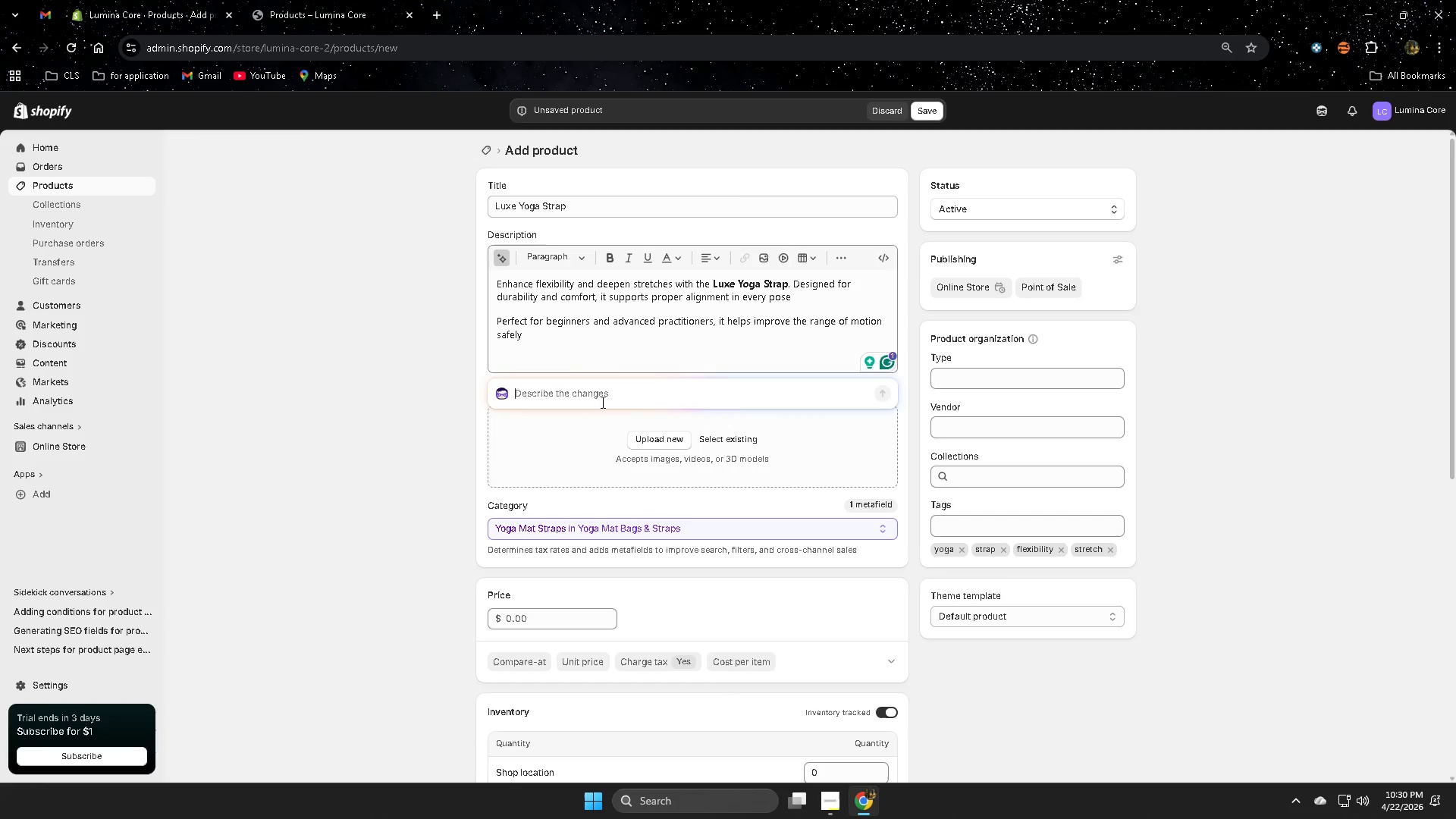 
type(add more and )
 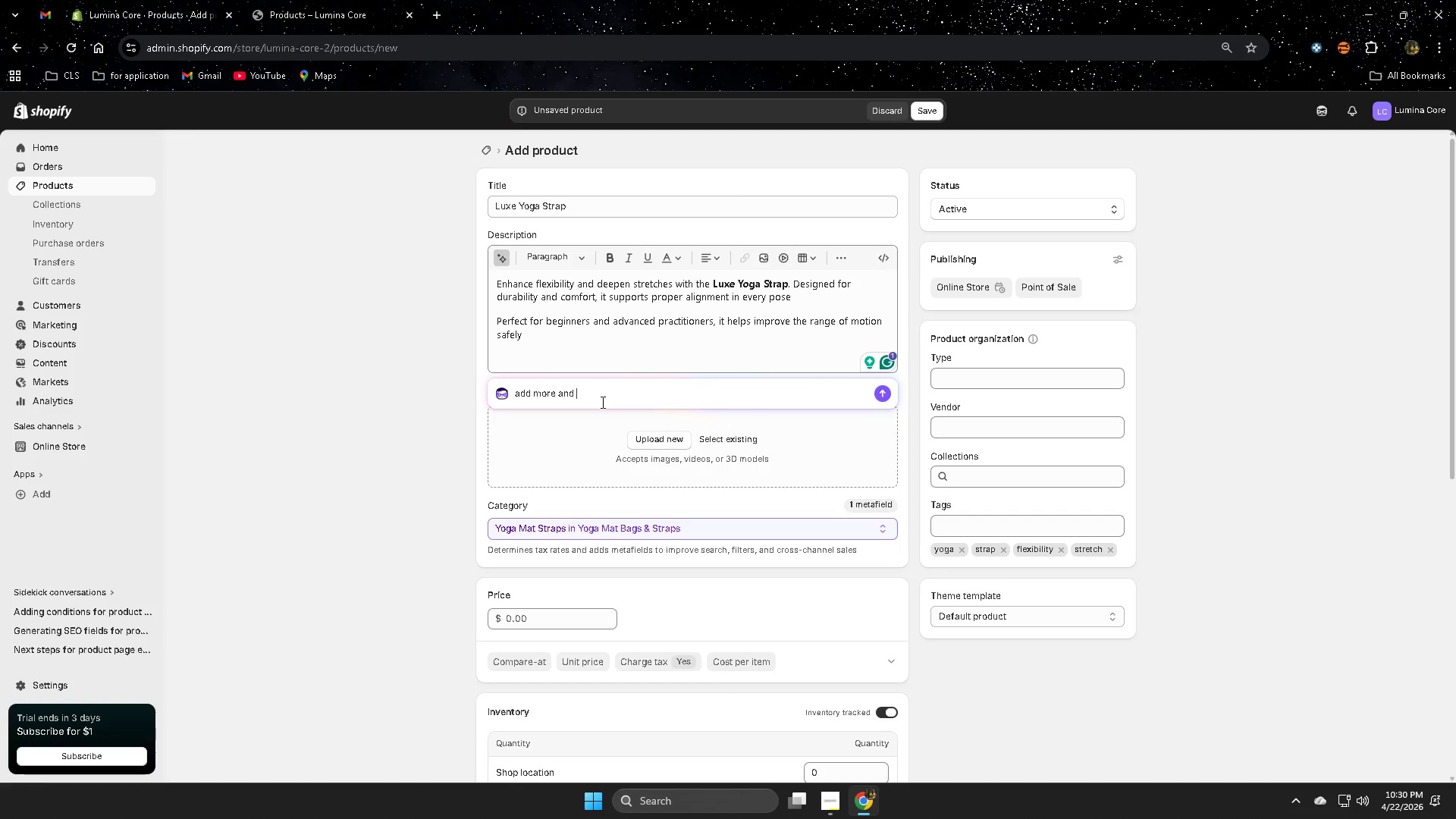 
key(Control+V)
 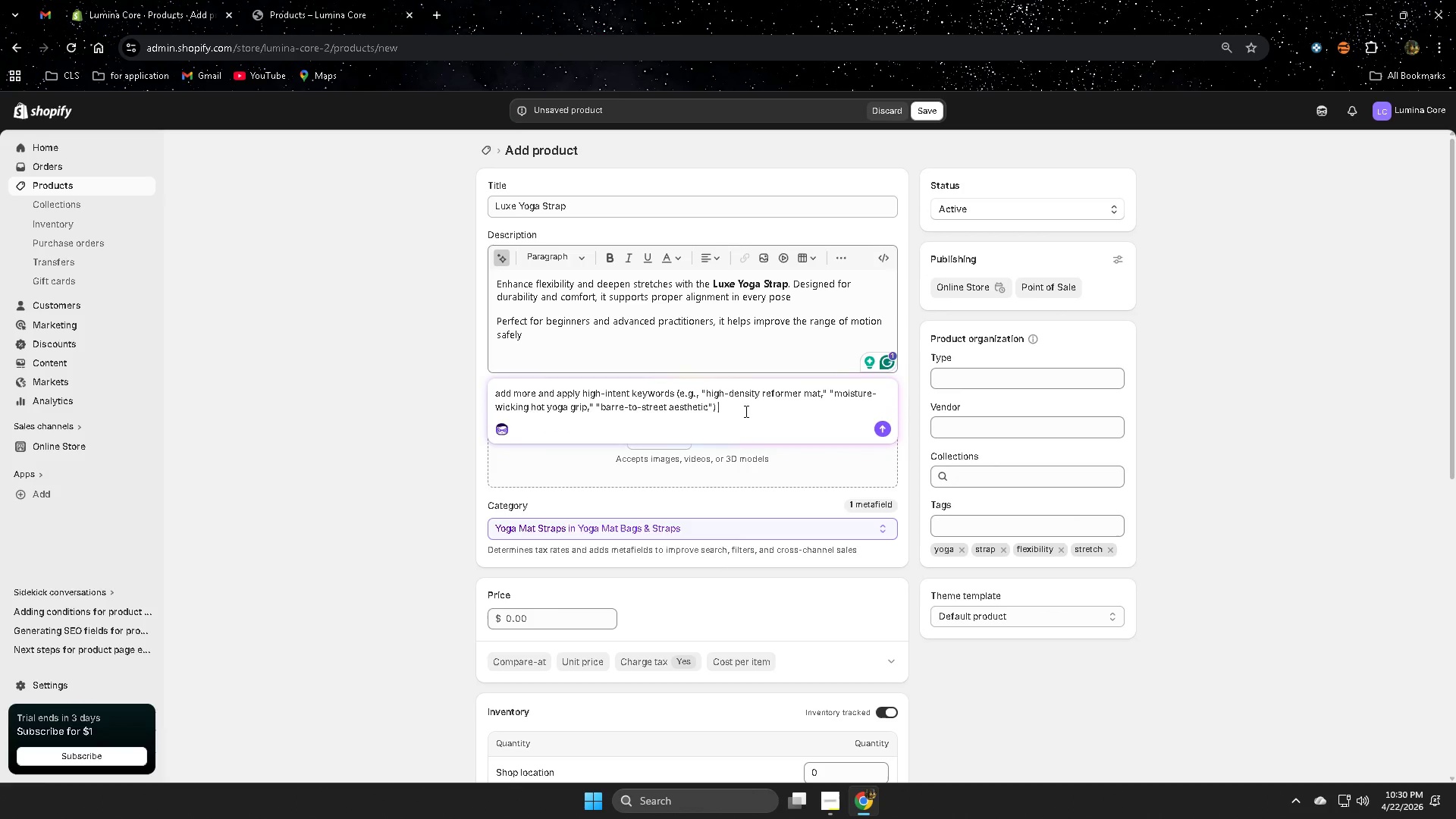 
type( mai)
key(Backspace)
type(ke it 150 word)
 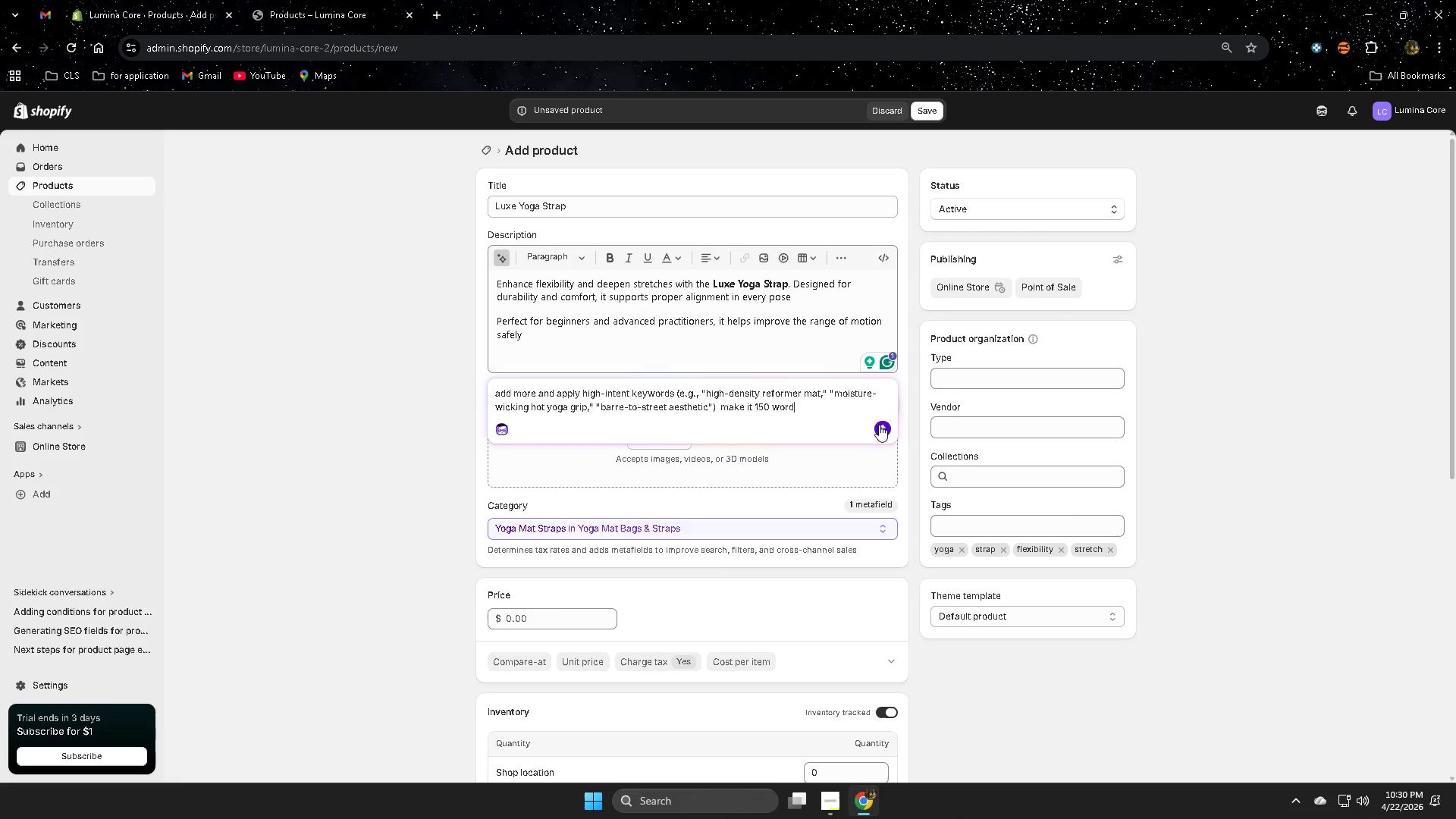 
left_click([879, 429])
 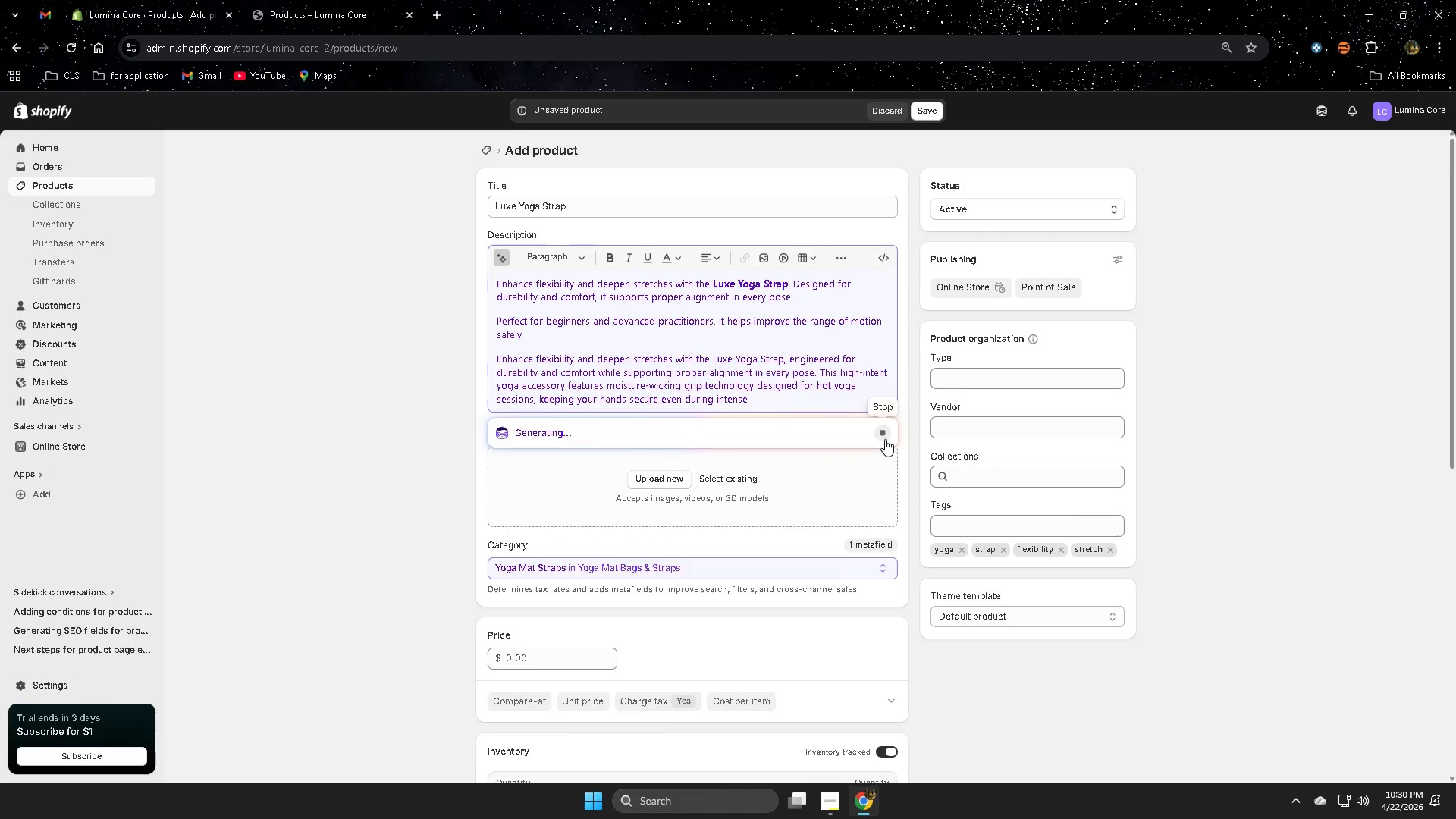 
wait(8.8)
 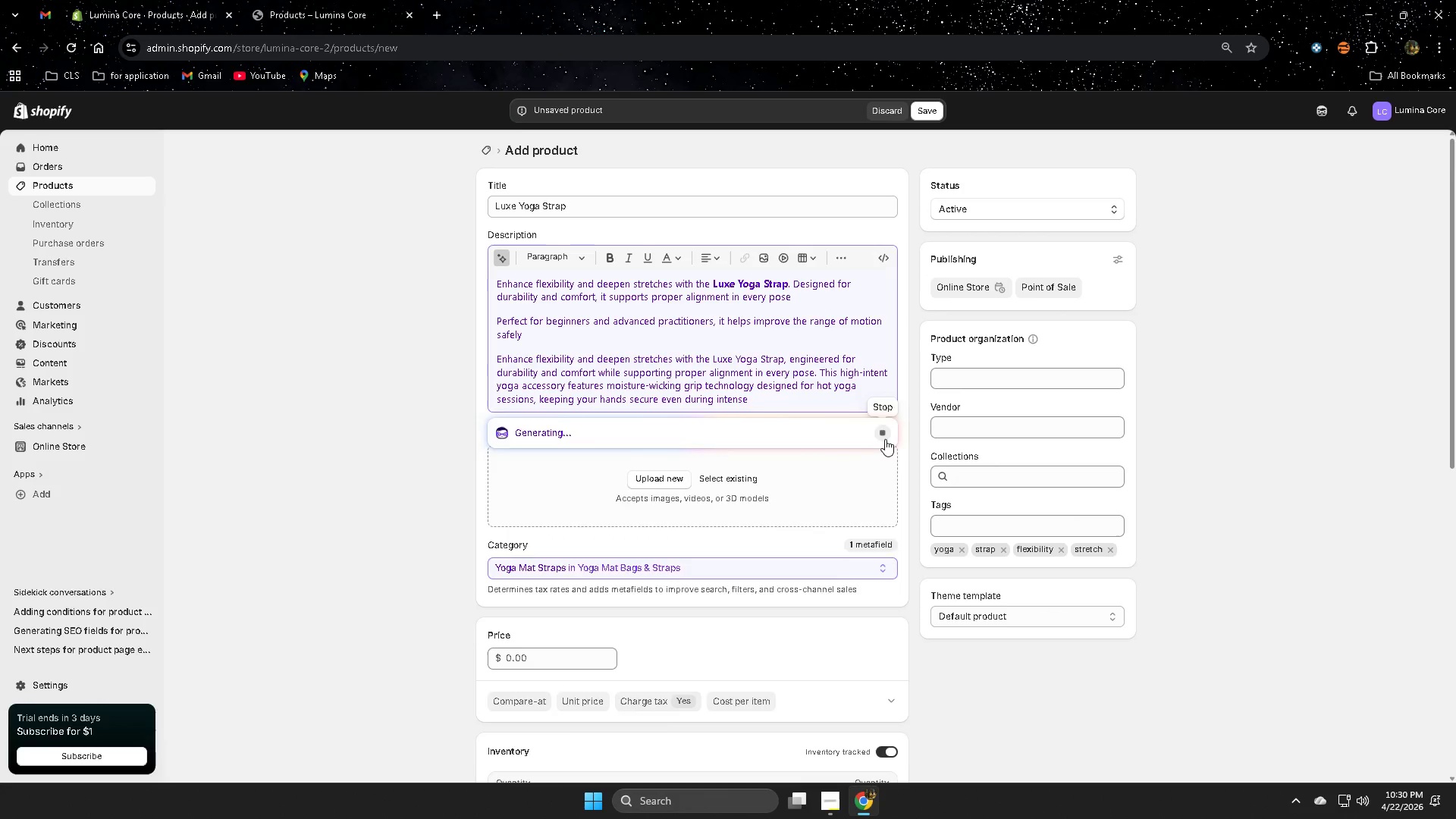 
left_click([667, 333])
 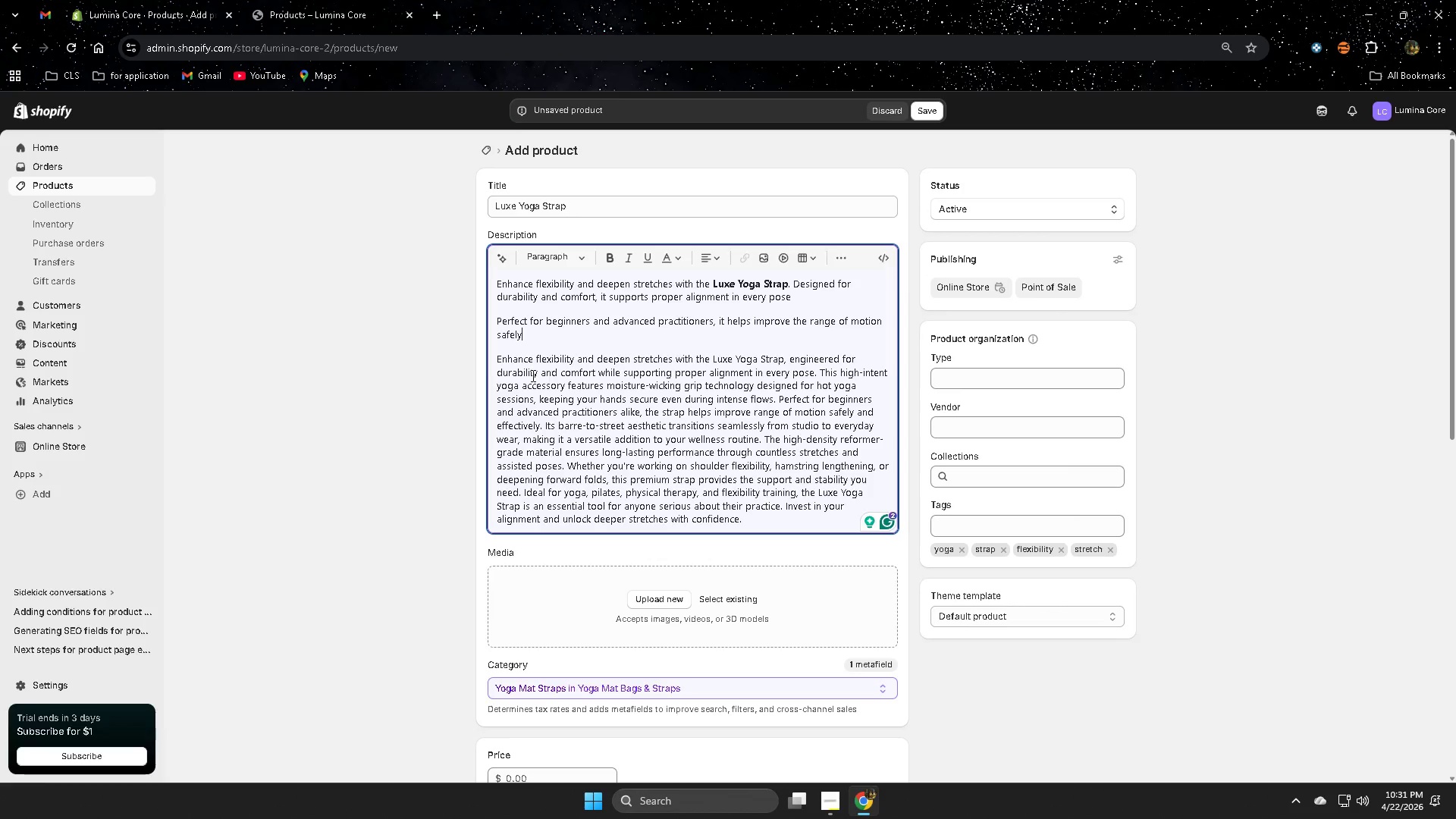 
wait(9.44)
 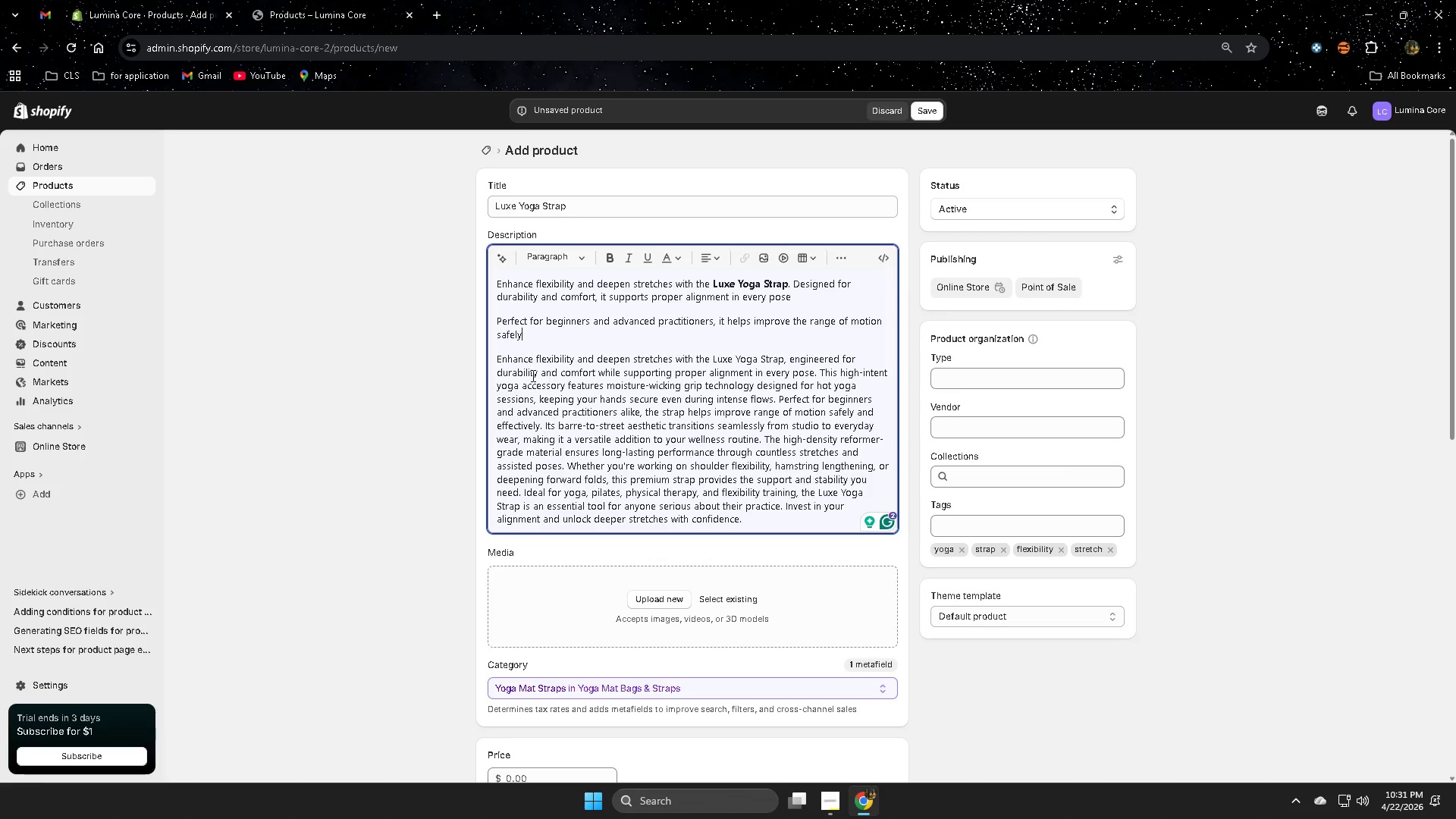 
left_click_drag(start_coordinate=[513, 332], to_coordinate=[493, 289])
 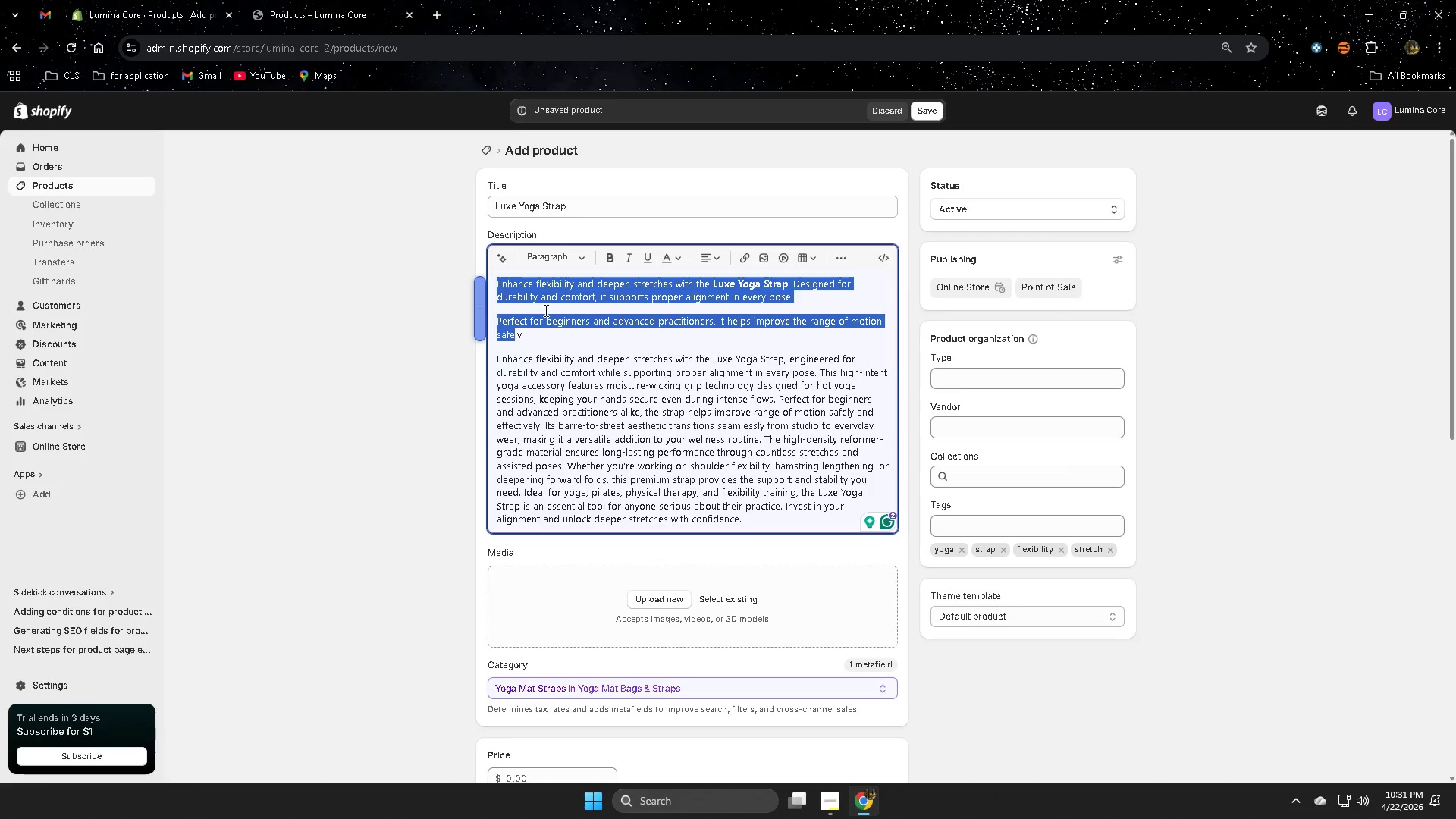 
key(Delete)
 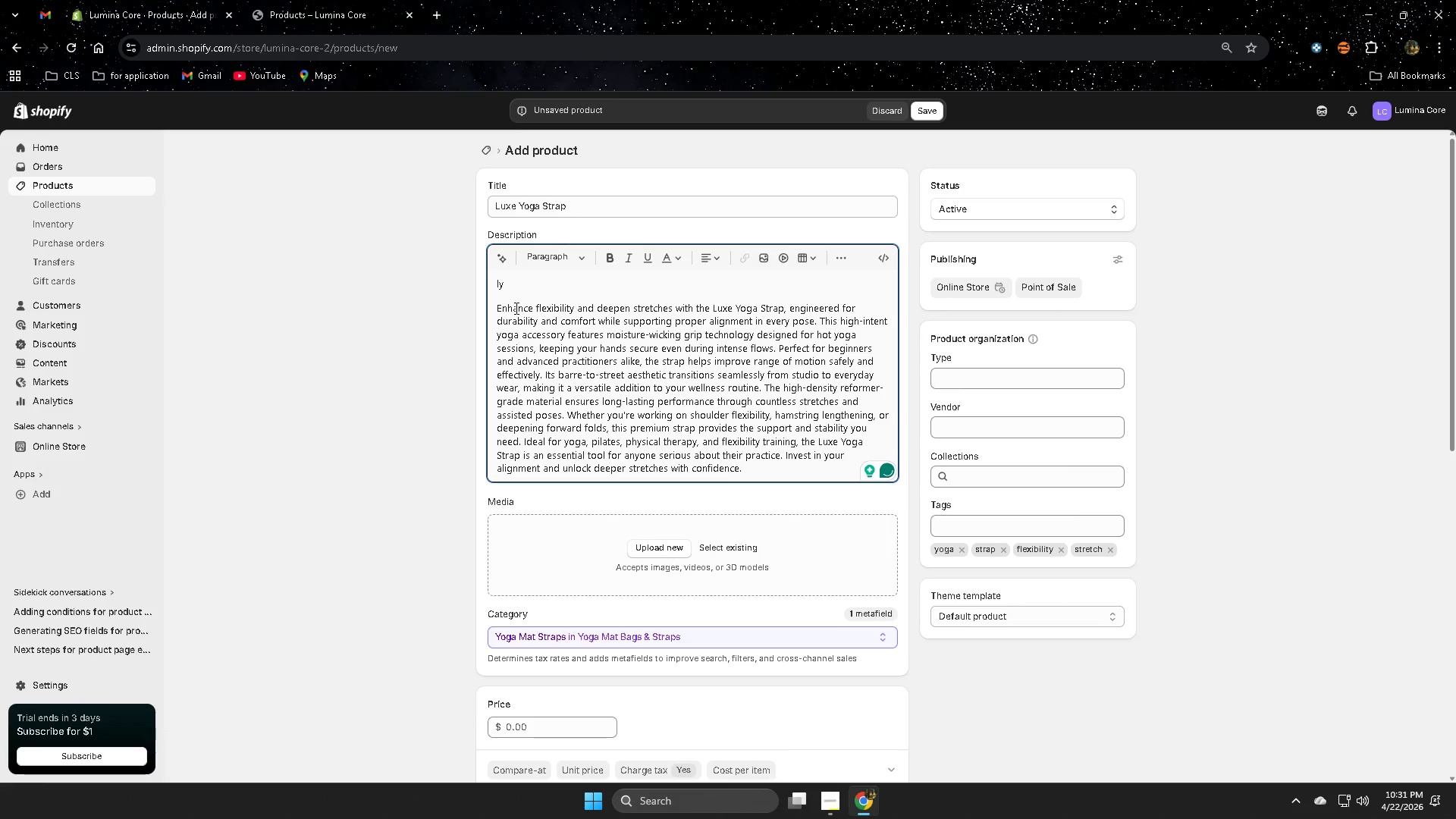 
left_click([507, 290])
 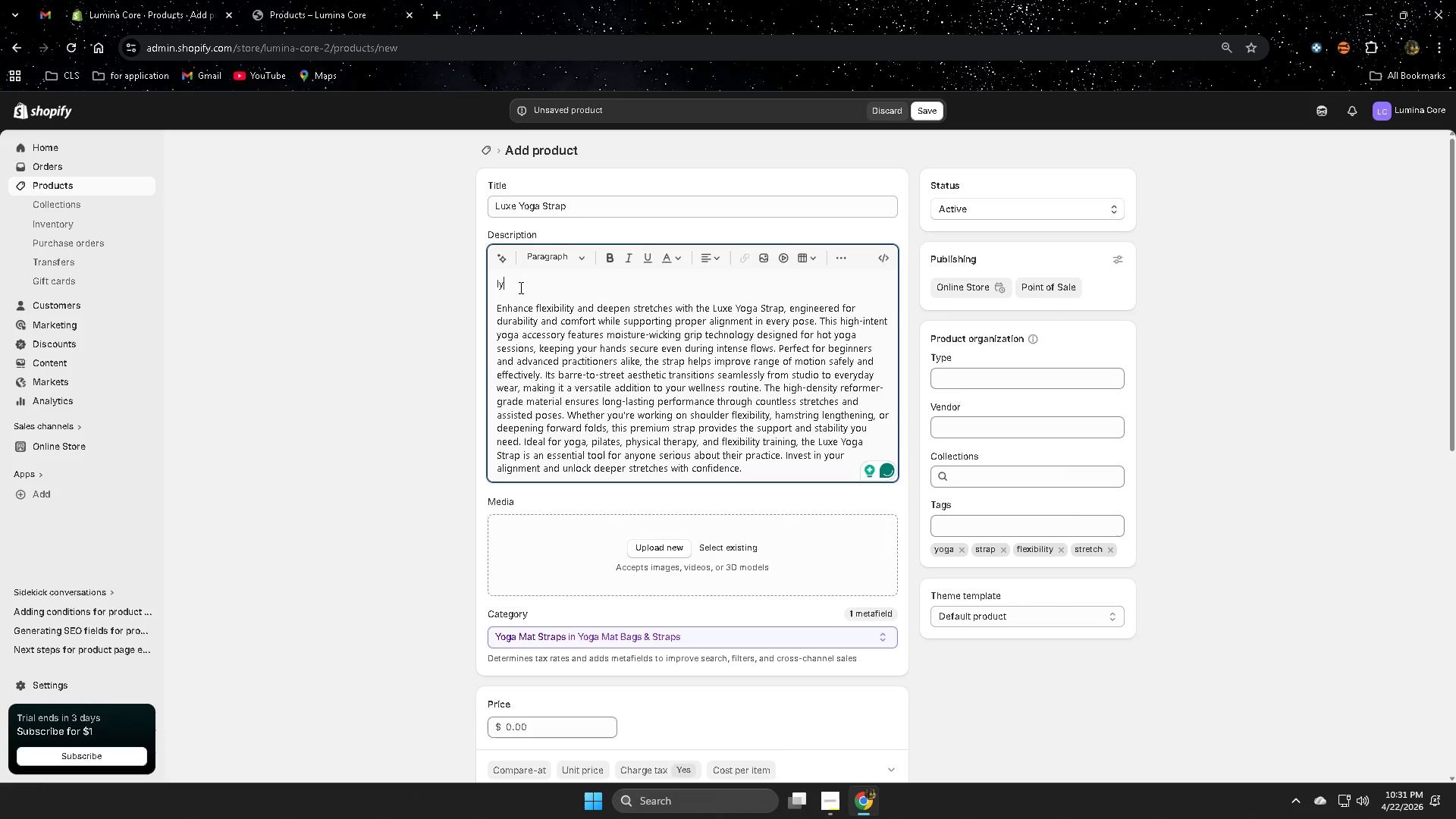 
key(Delete)
 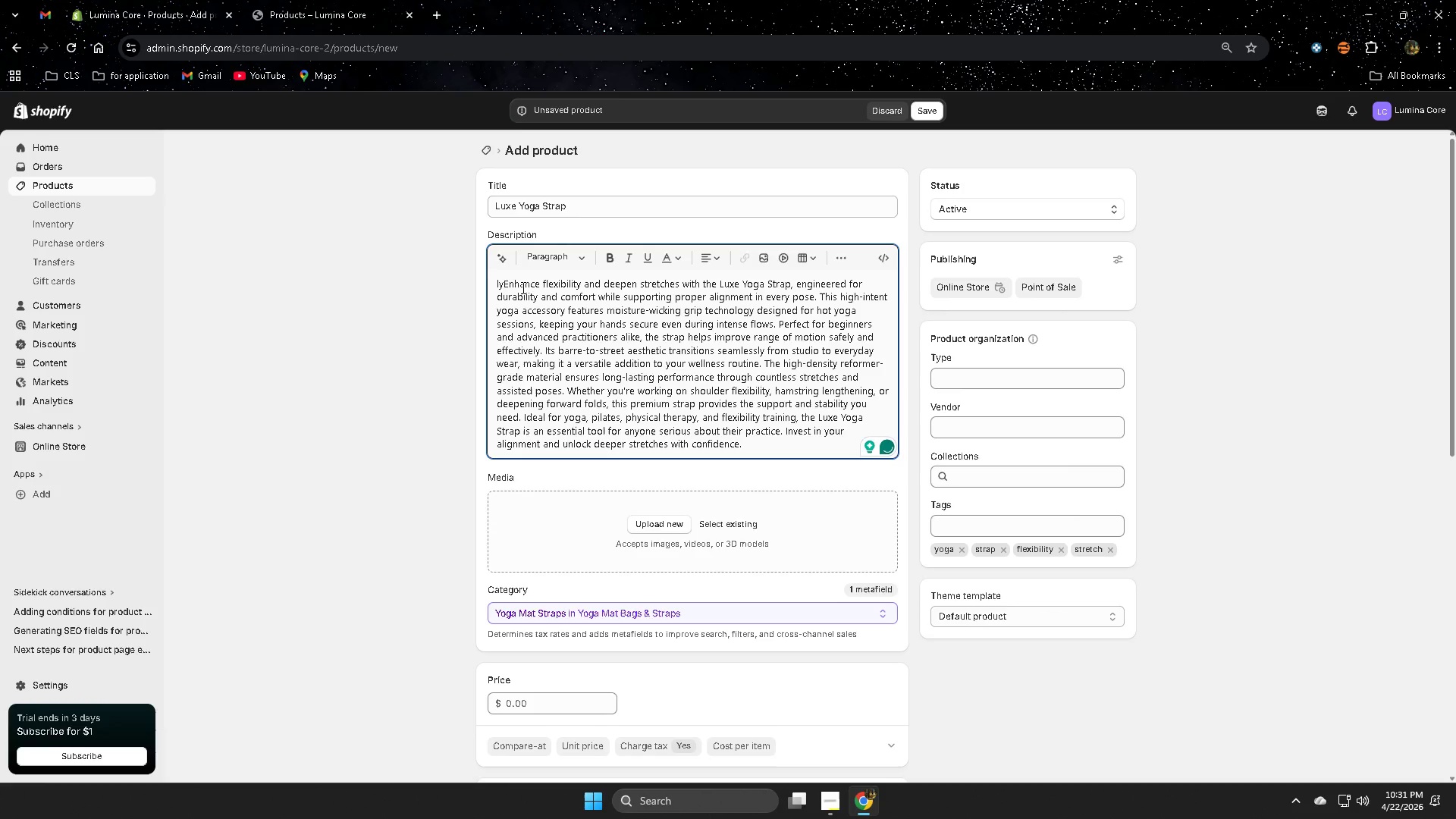 
key(Delete)
 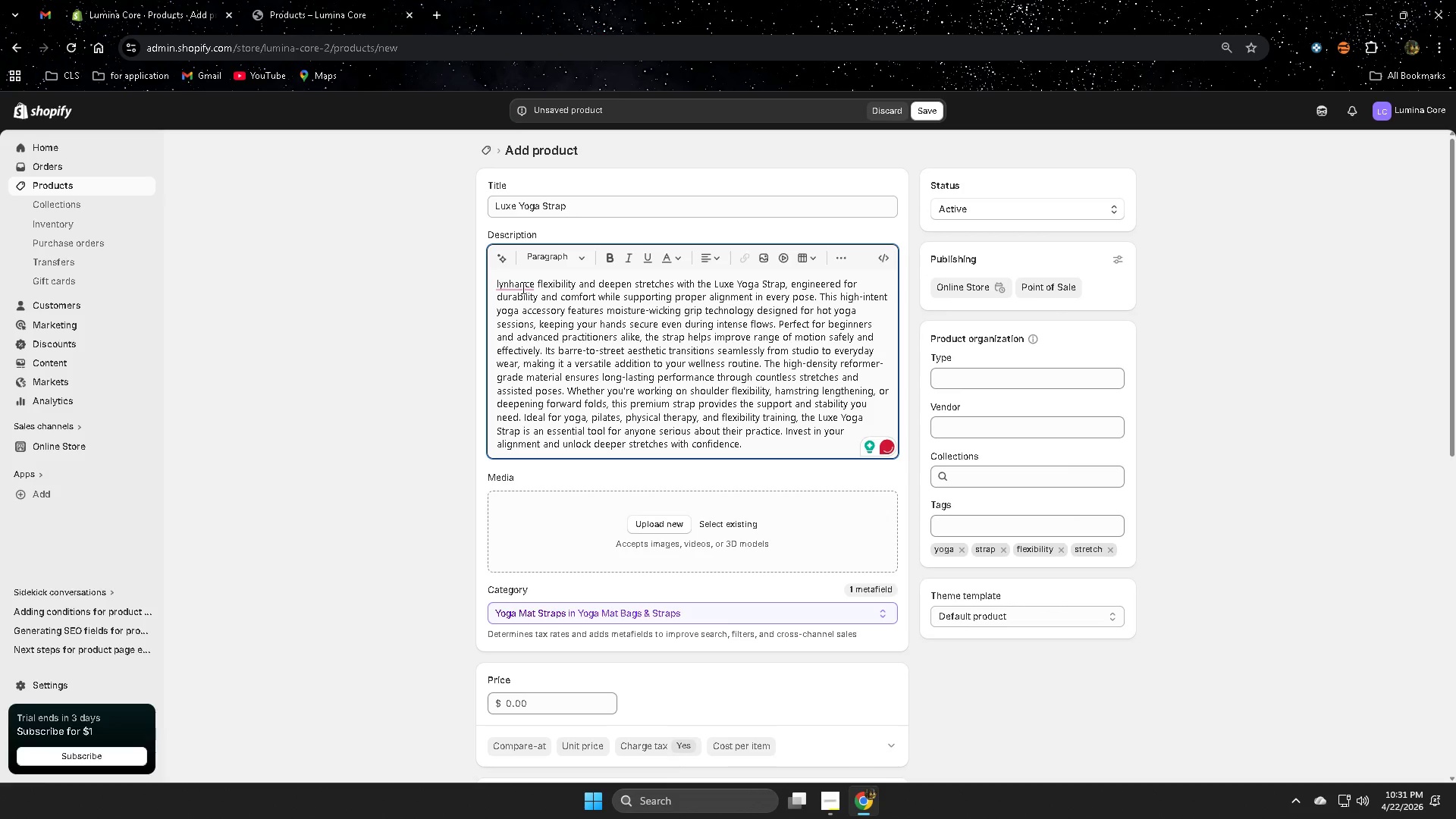 
key(Control+Z)
 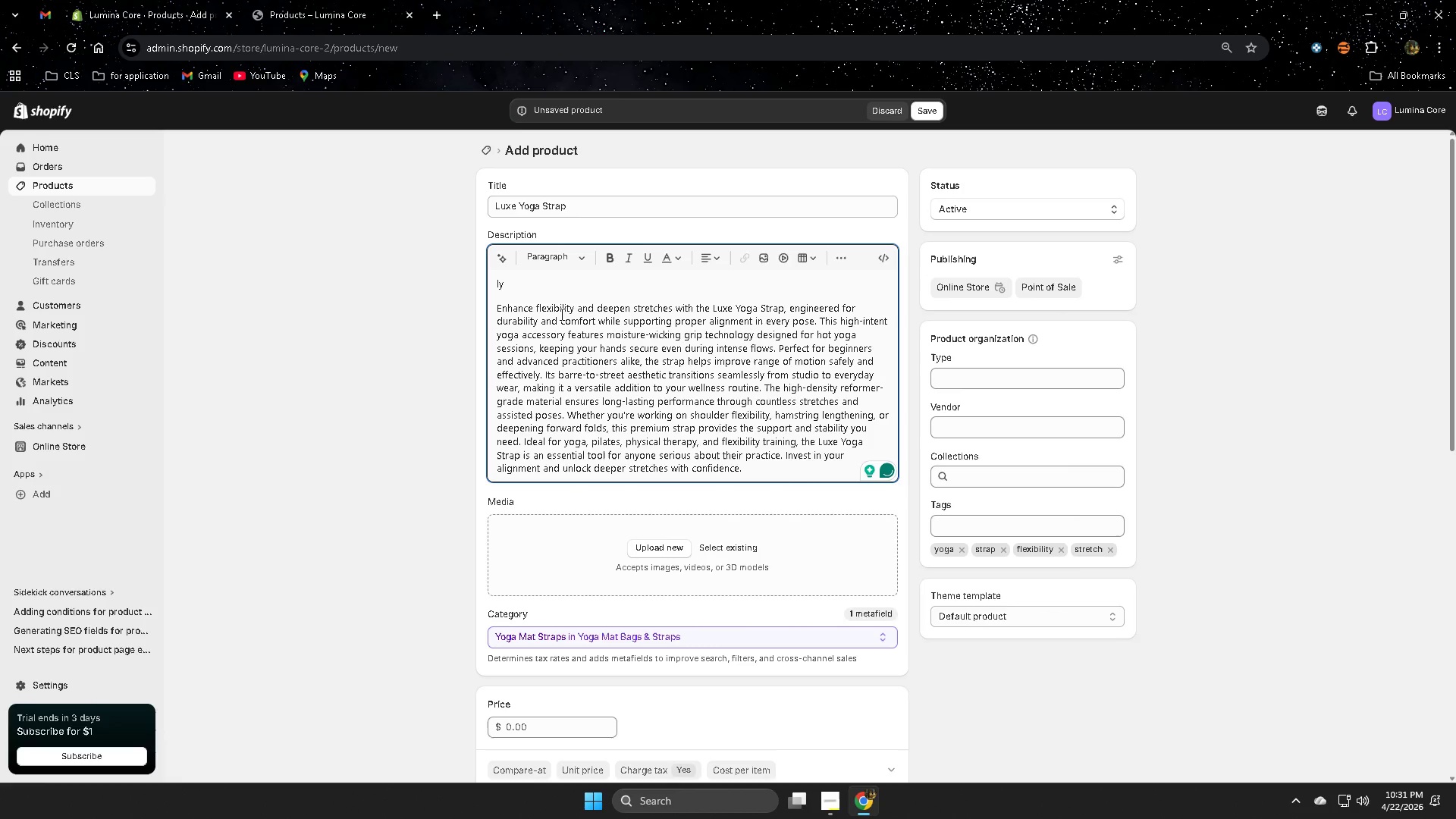 
key(Backspace)
 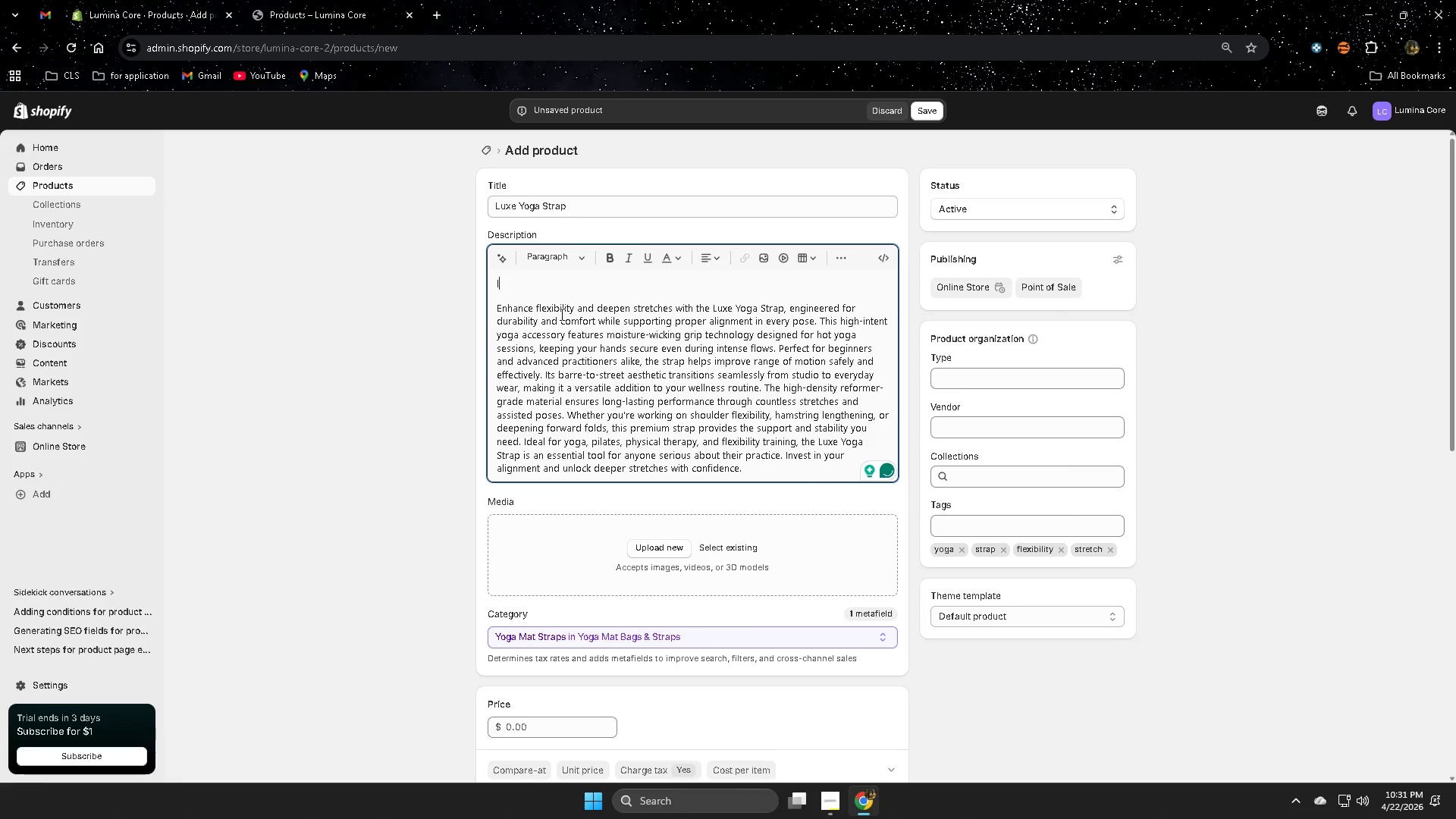 
key(Backspace)
 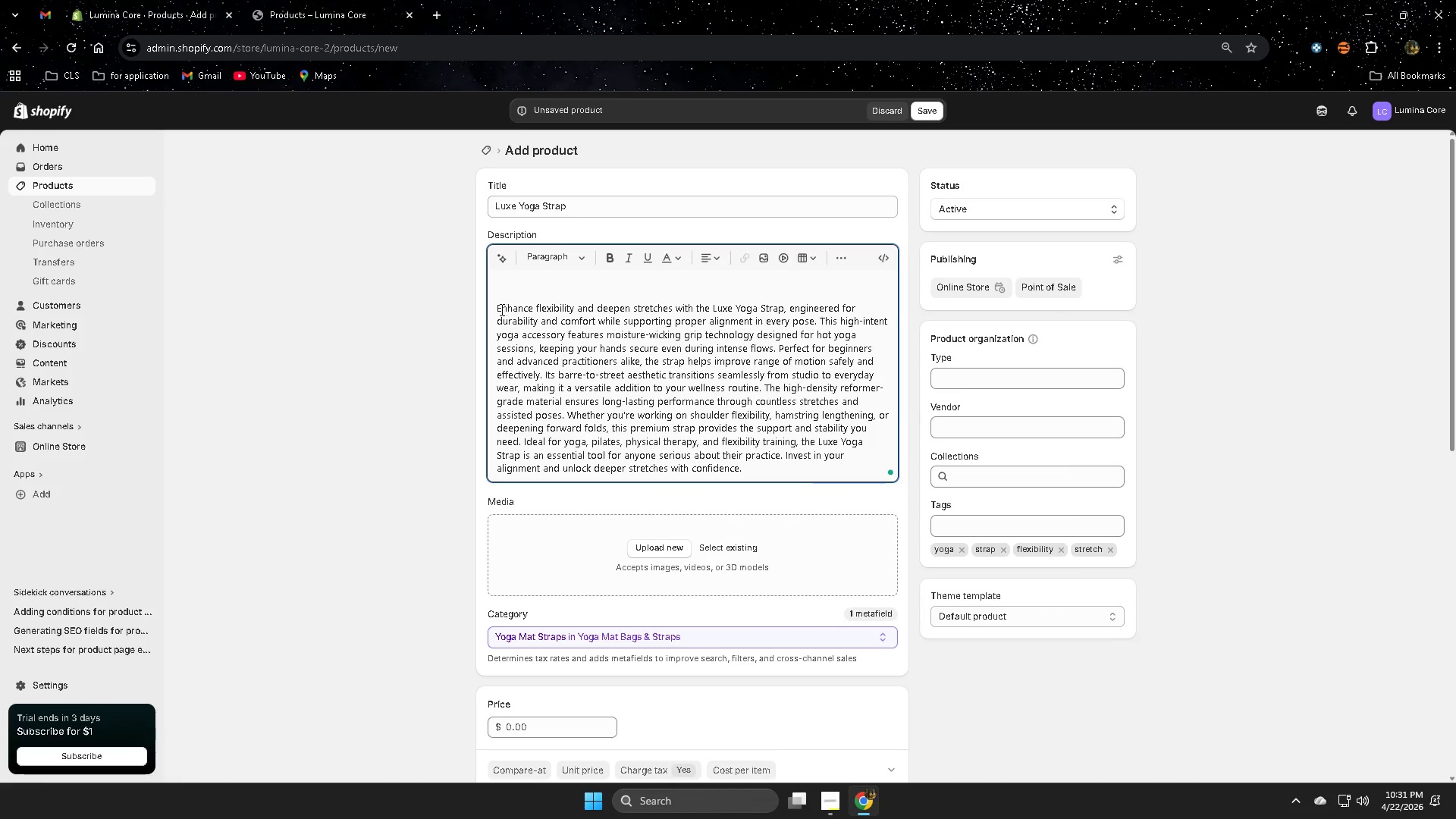 
left_click([494, 306])
 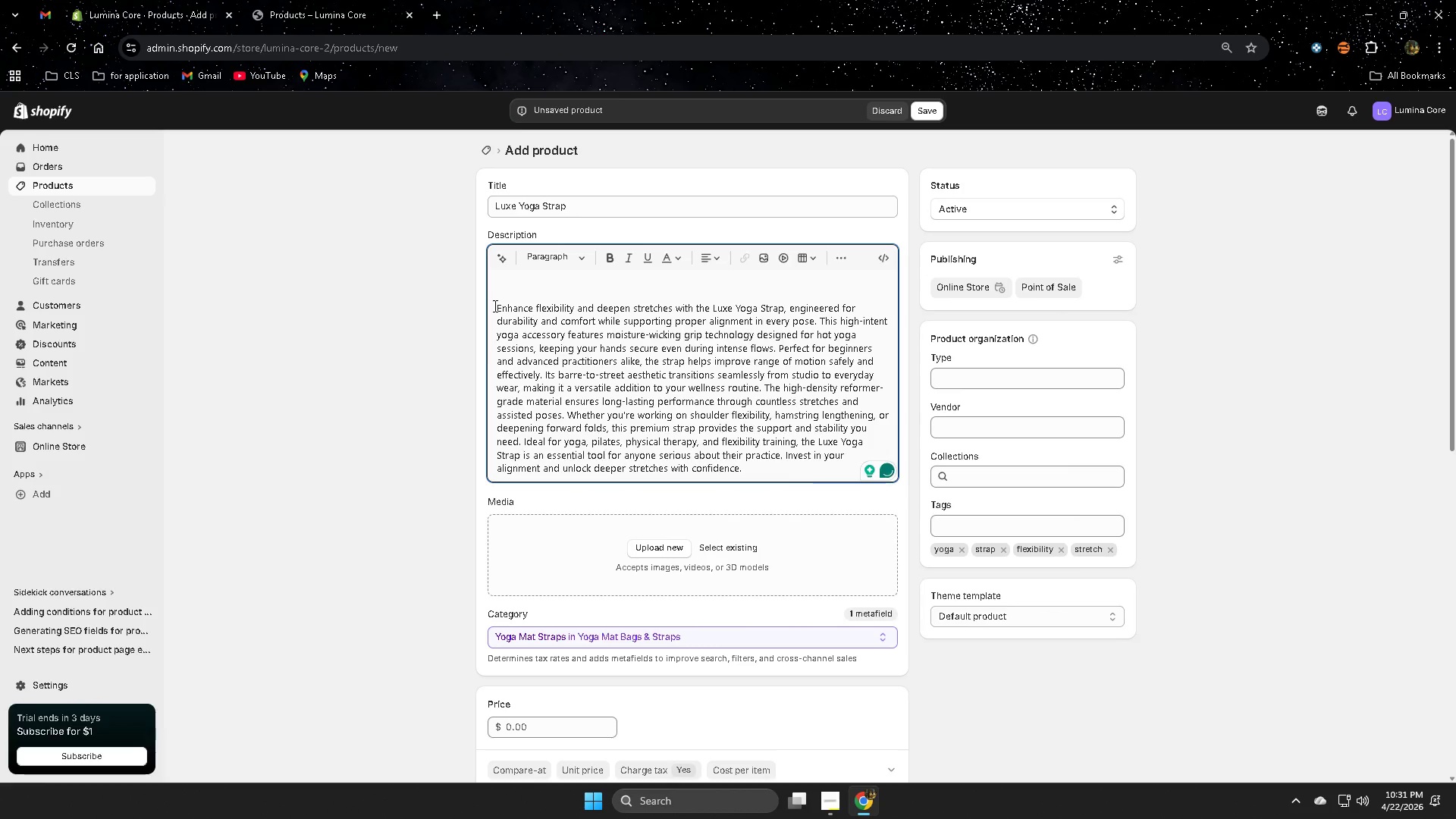 
key(Backspace)
 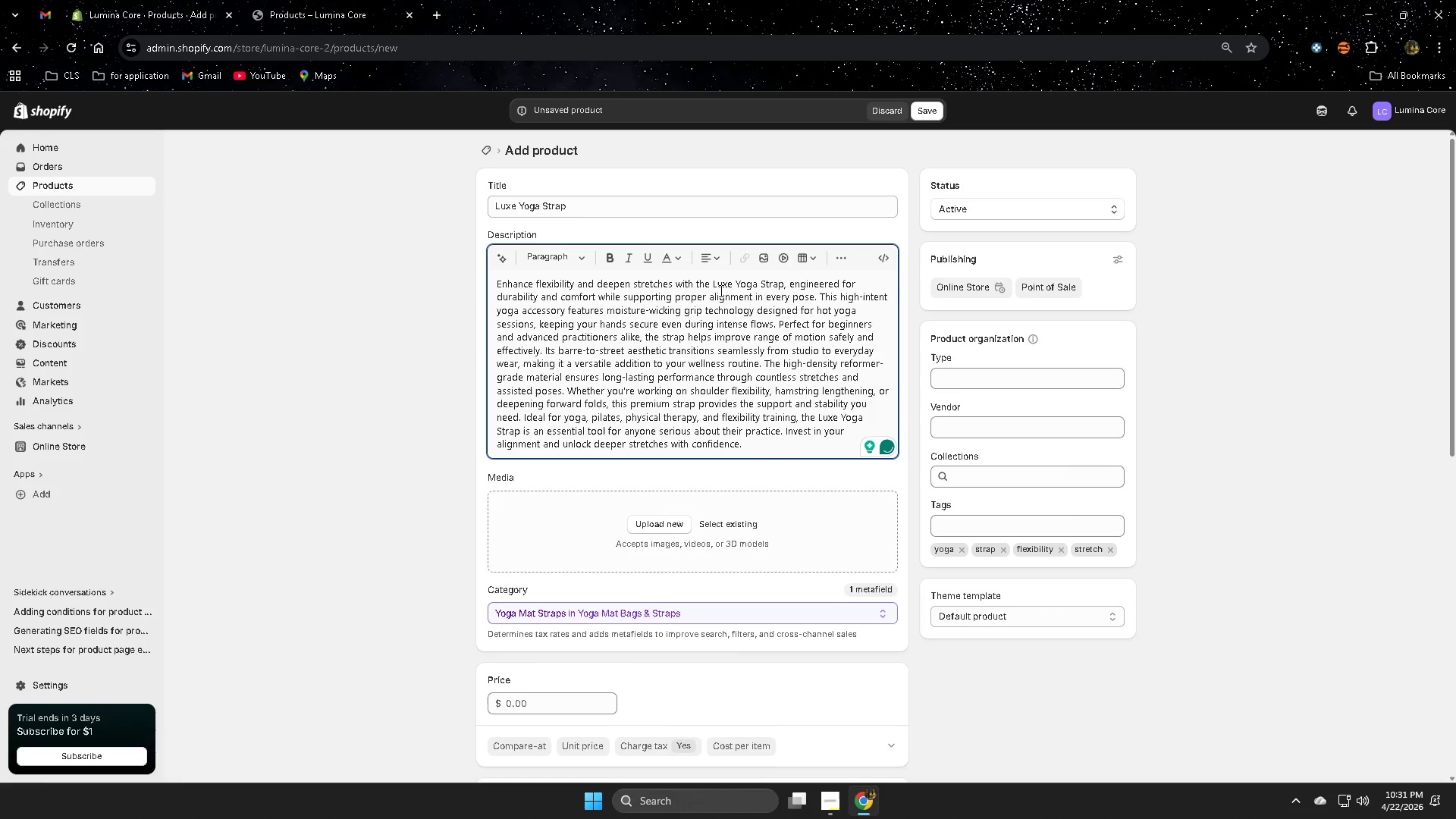 
key(Backspace)
 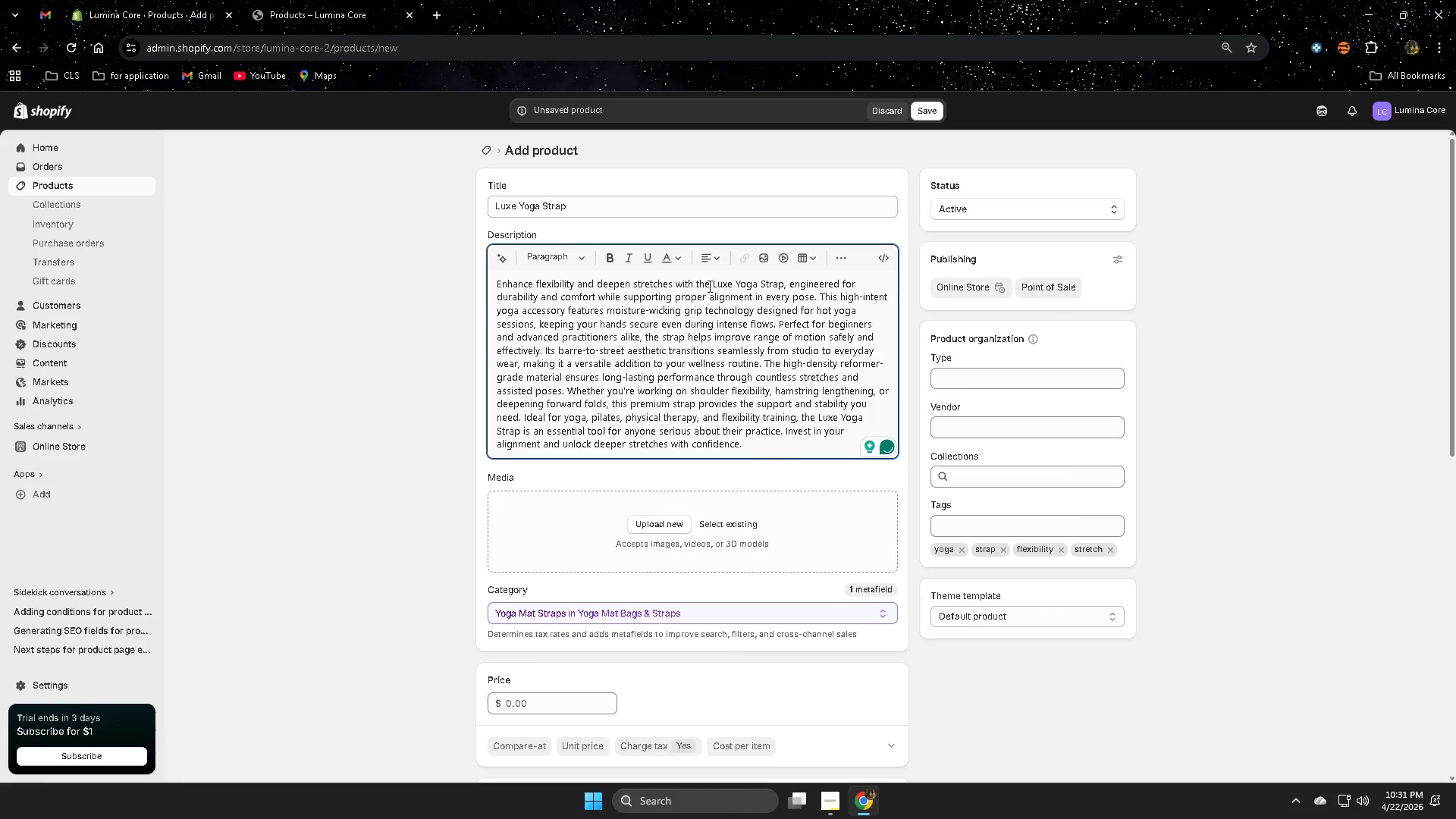 
left_click_drag(start_coordinate=[717, 284], to_coordinate=[774, 282])
 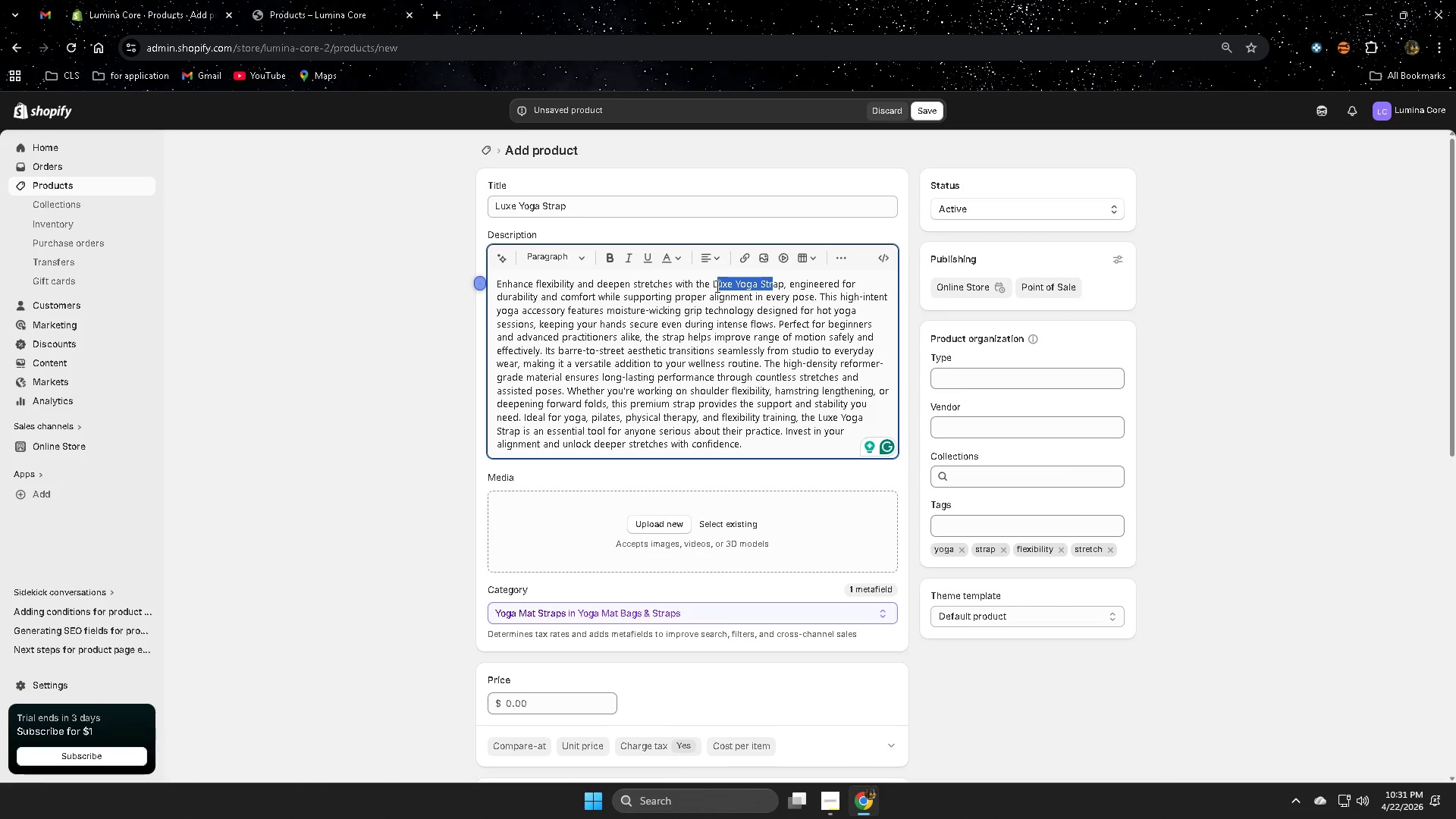 
left_click([716, 286])
 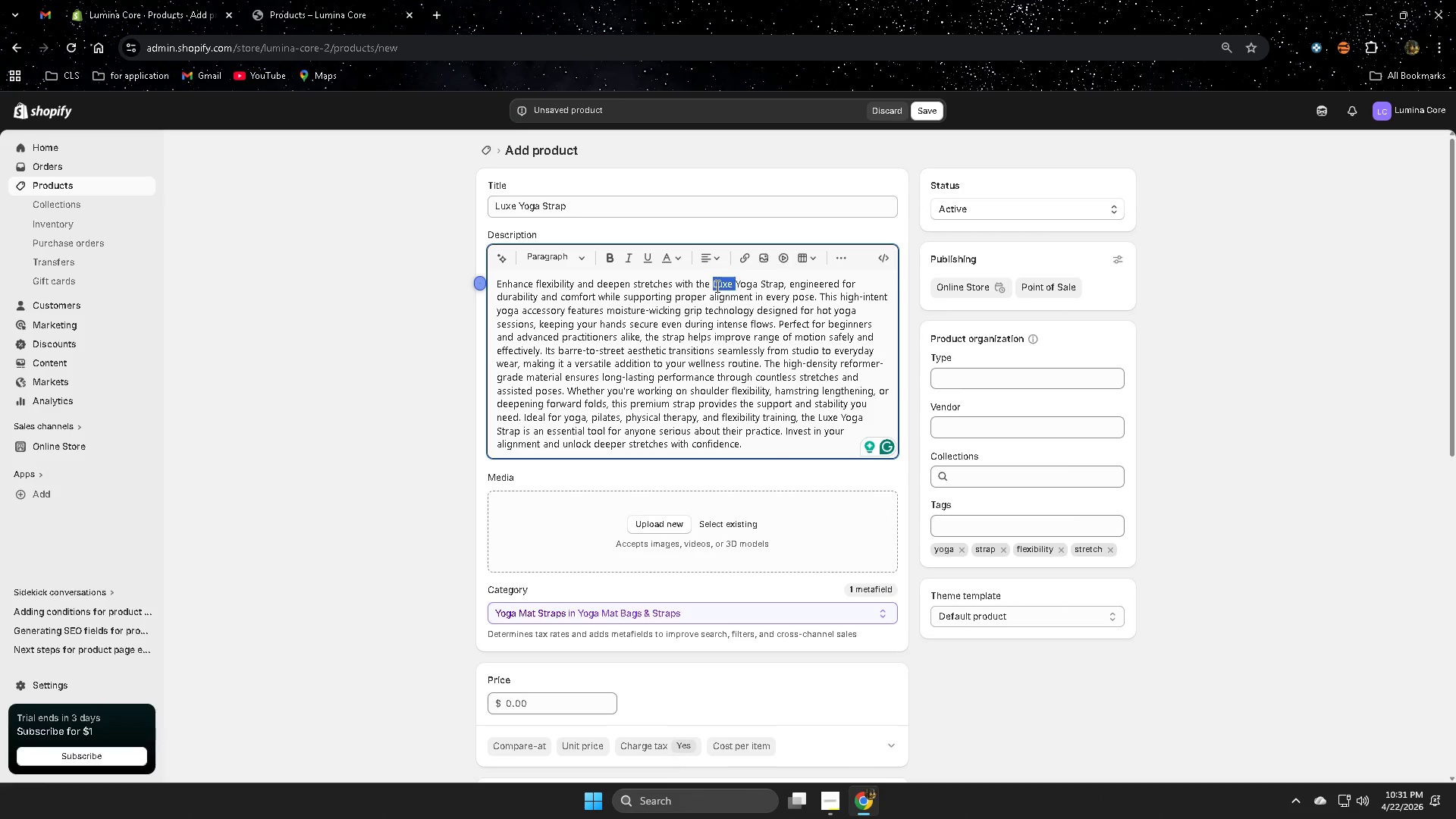 
left_click_drag(start_coordinate=[716, 286], to_coordinate=[767, 281])
 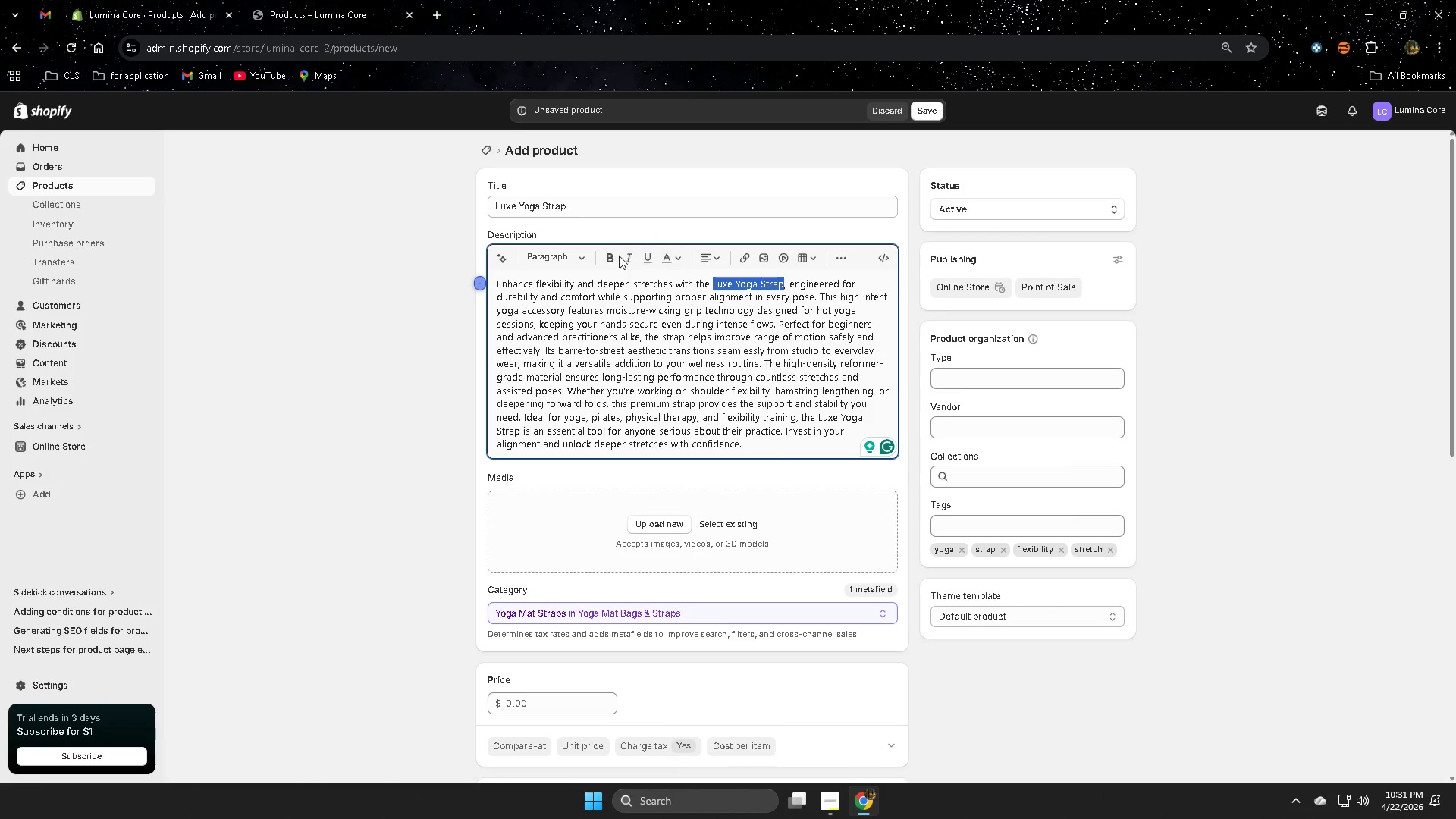 
left_click([613, 257])
 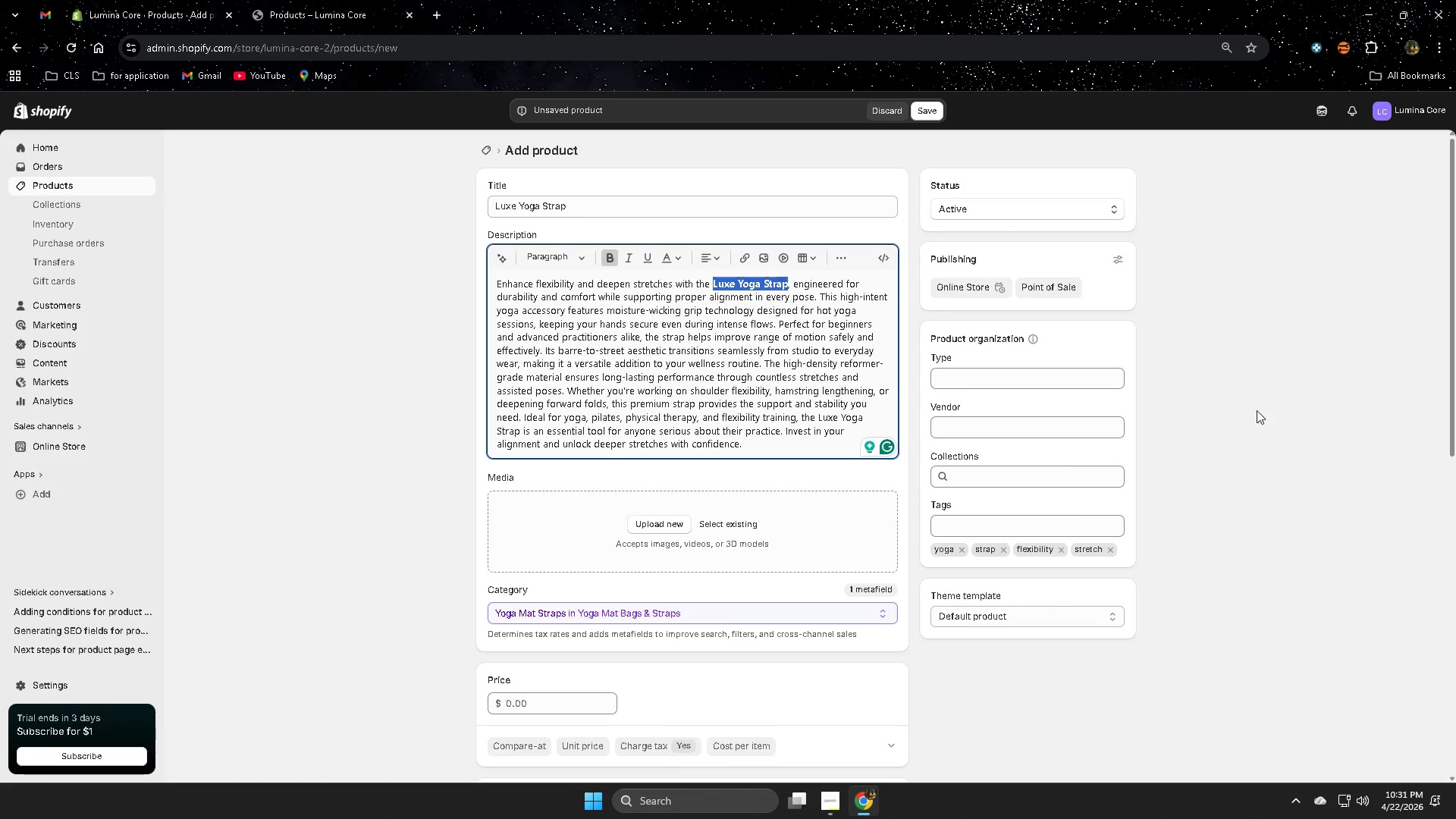 
left_click([1266, 412])
 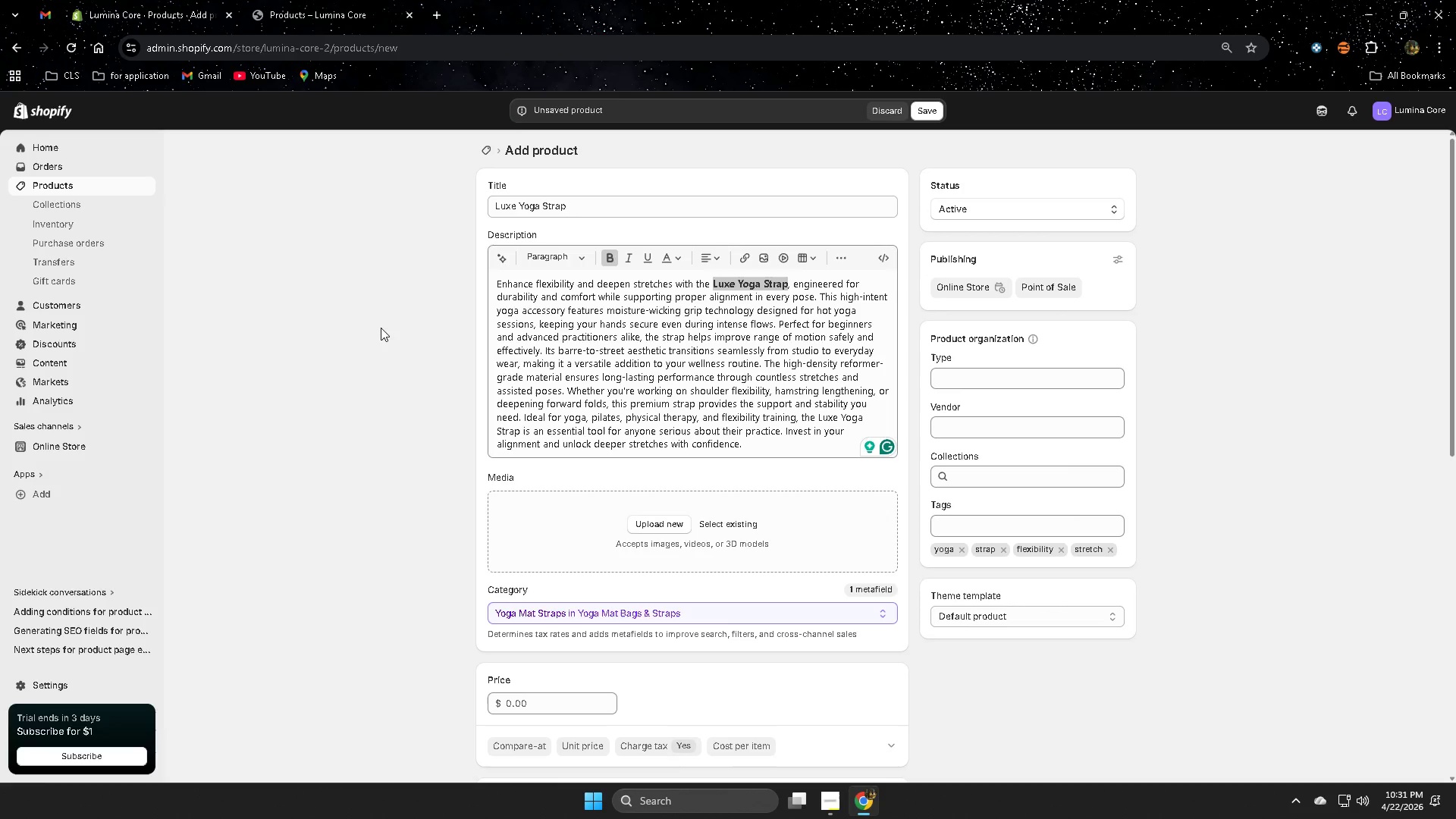 
wait(27.2)
 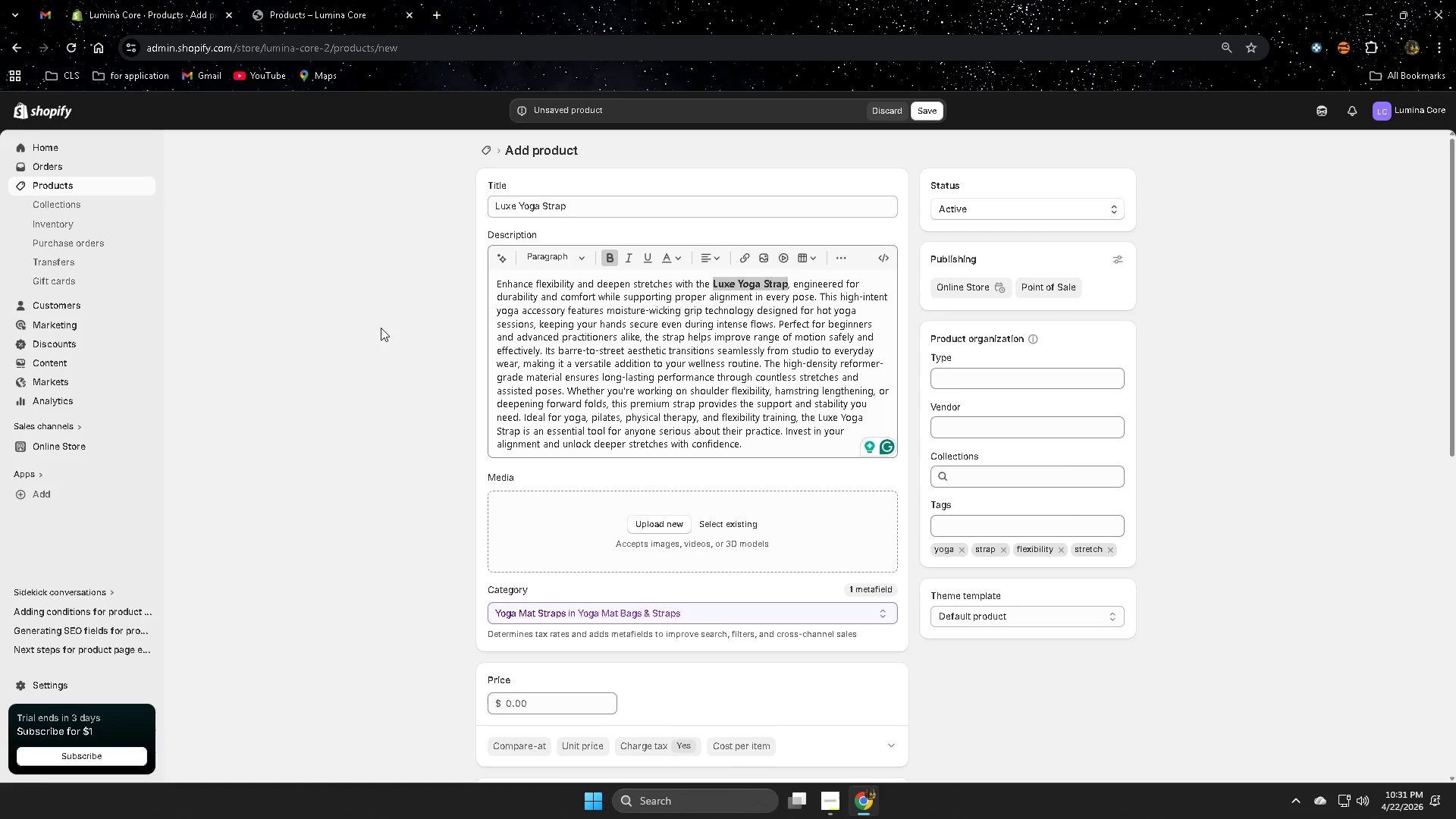 
left_click([1239, 506])
 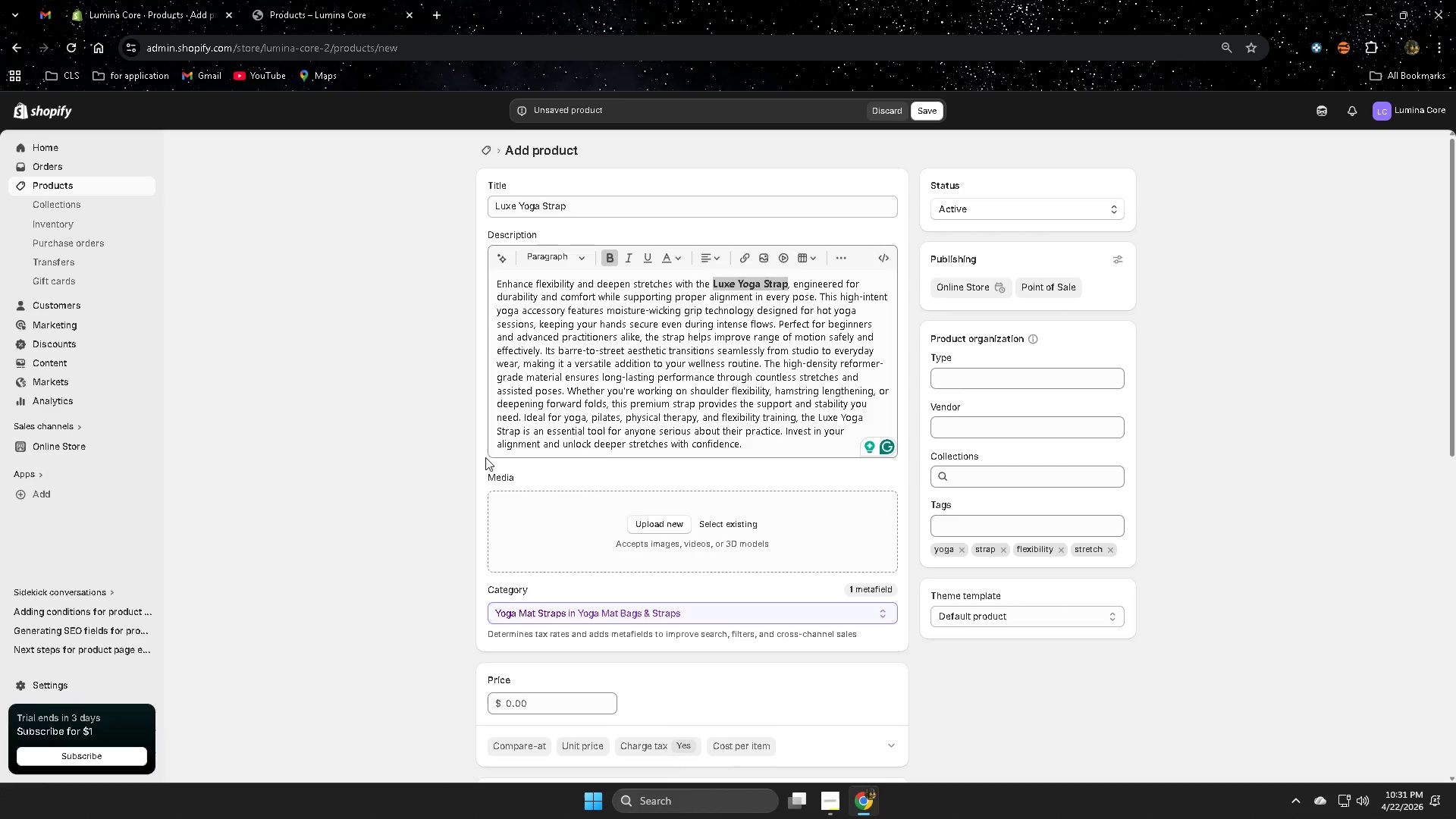 
left_click([386, 434])
 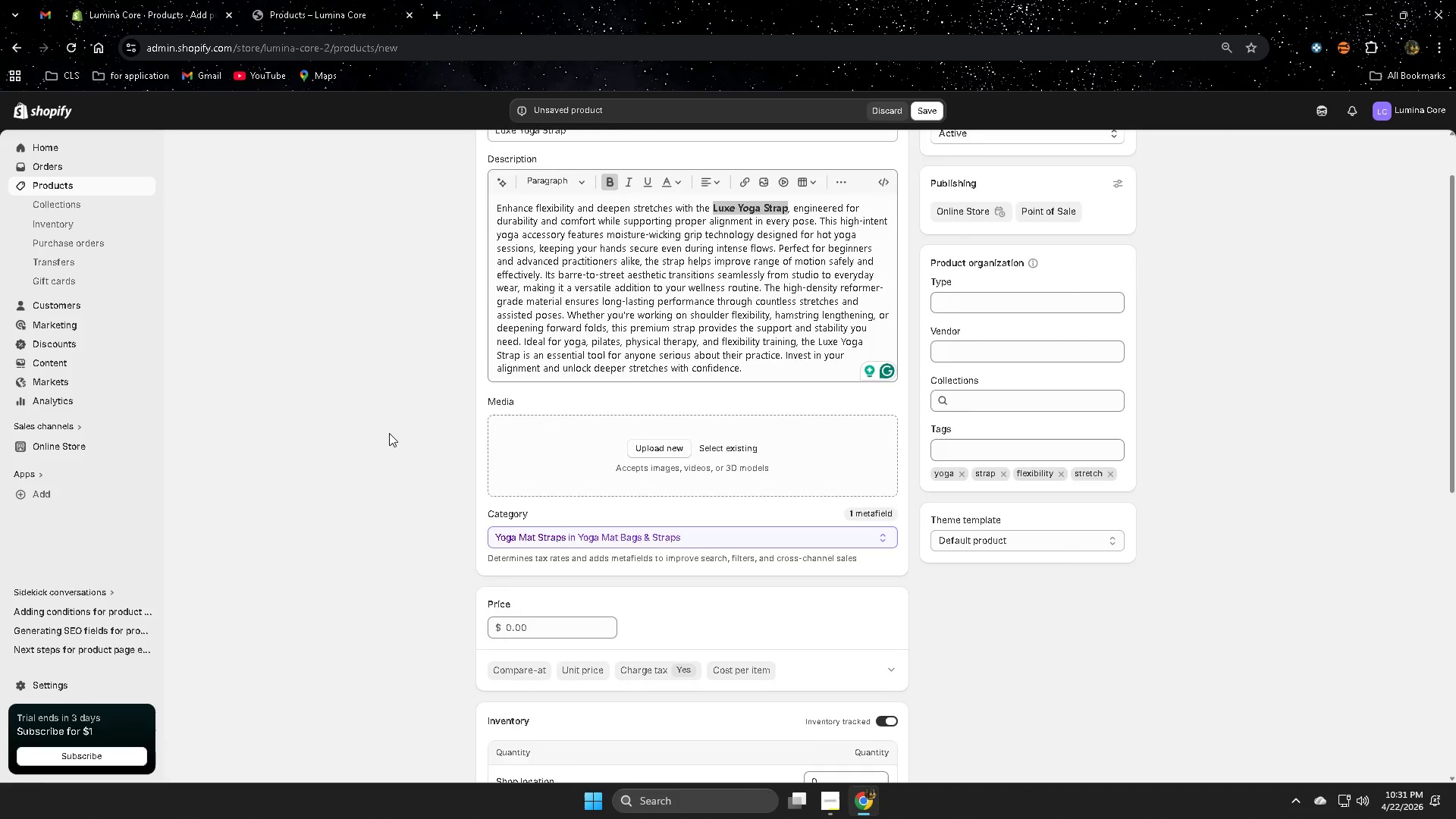 
scroll: coordinate [407, 444], scroll_direction: down, amount: 9.0
 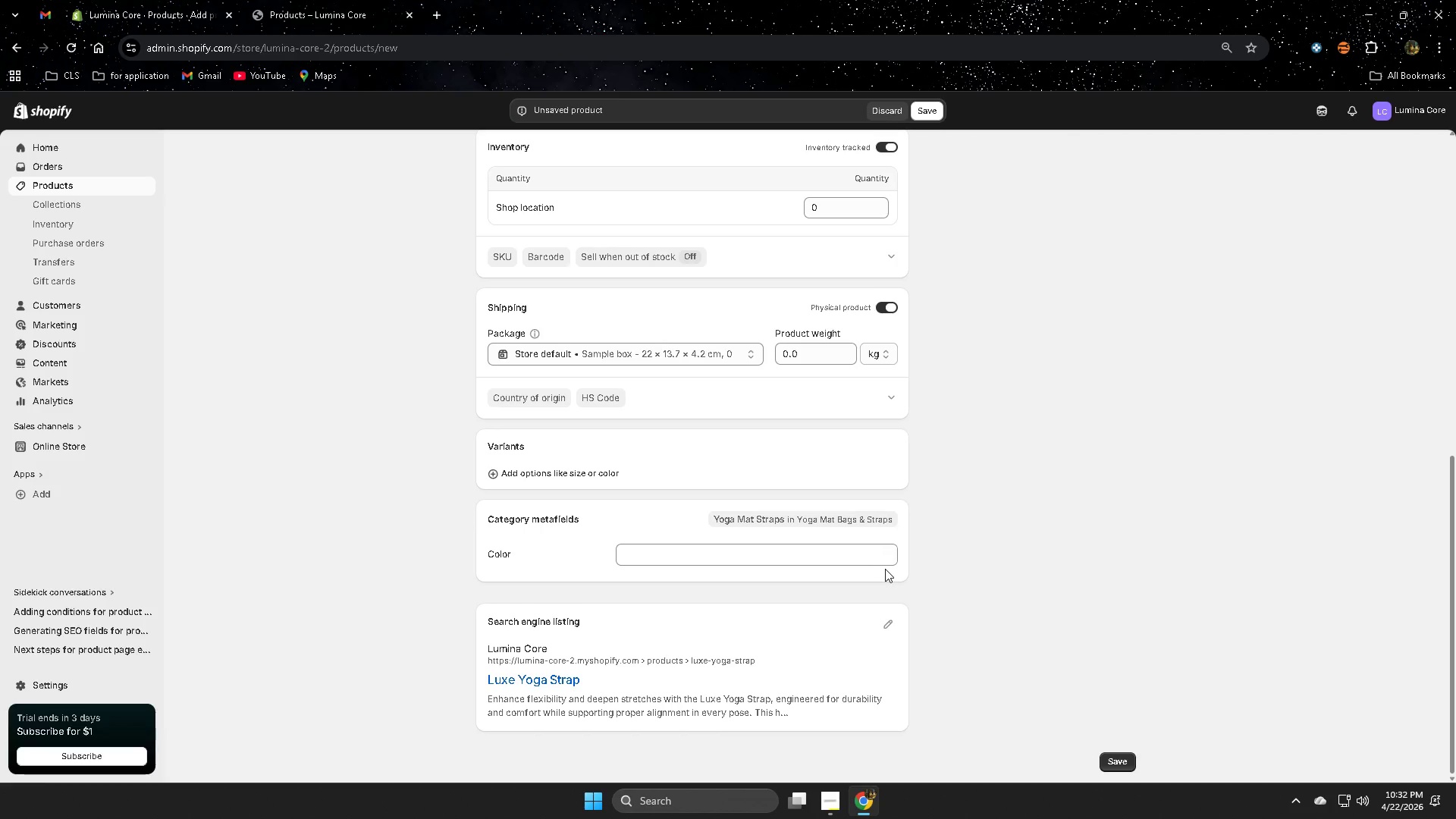 
wait(25.28)
 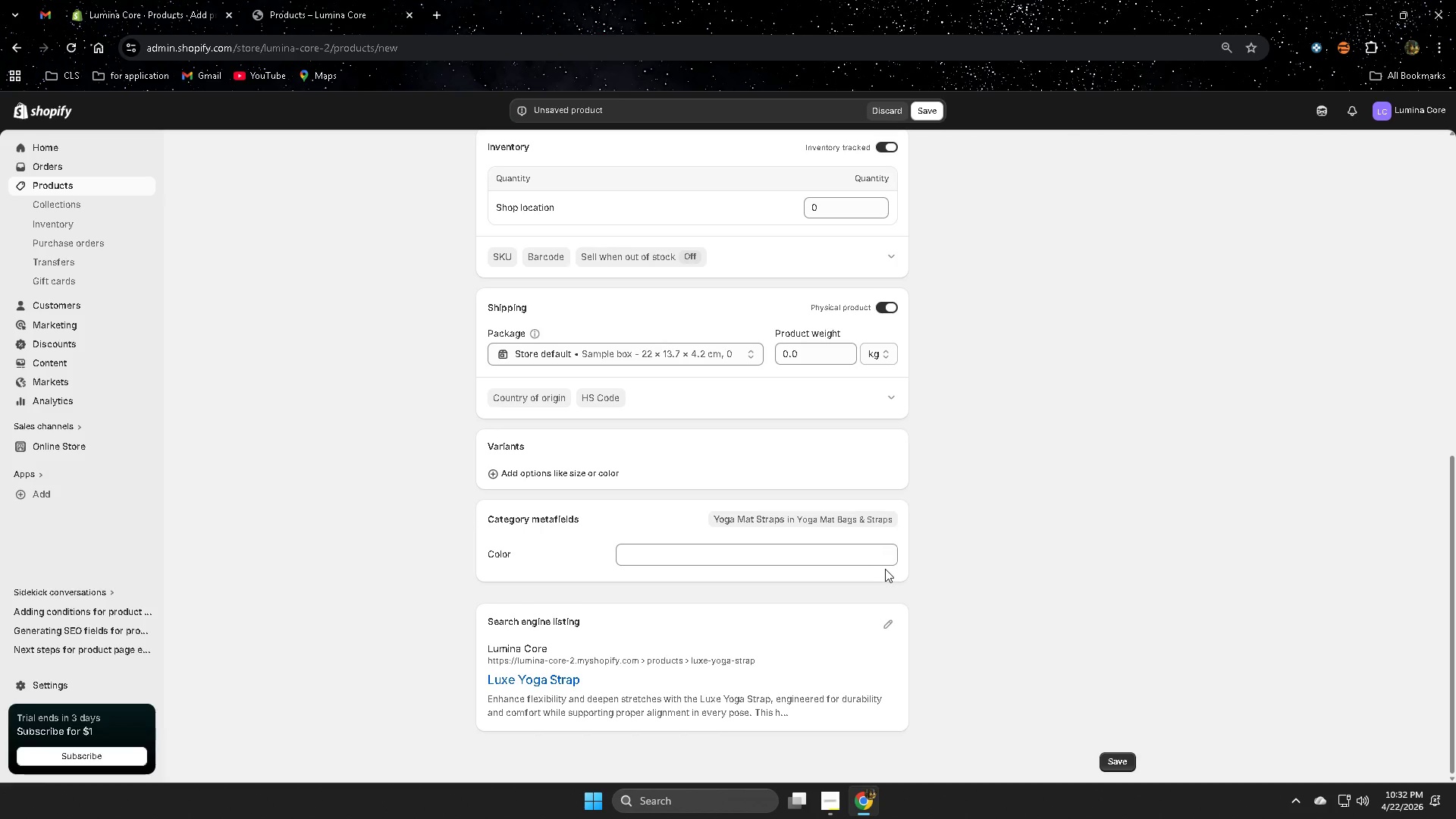 
scroll: coordinate [1087, 416], scroll_direction: down, amount: 3.0
 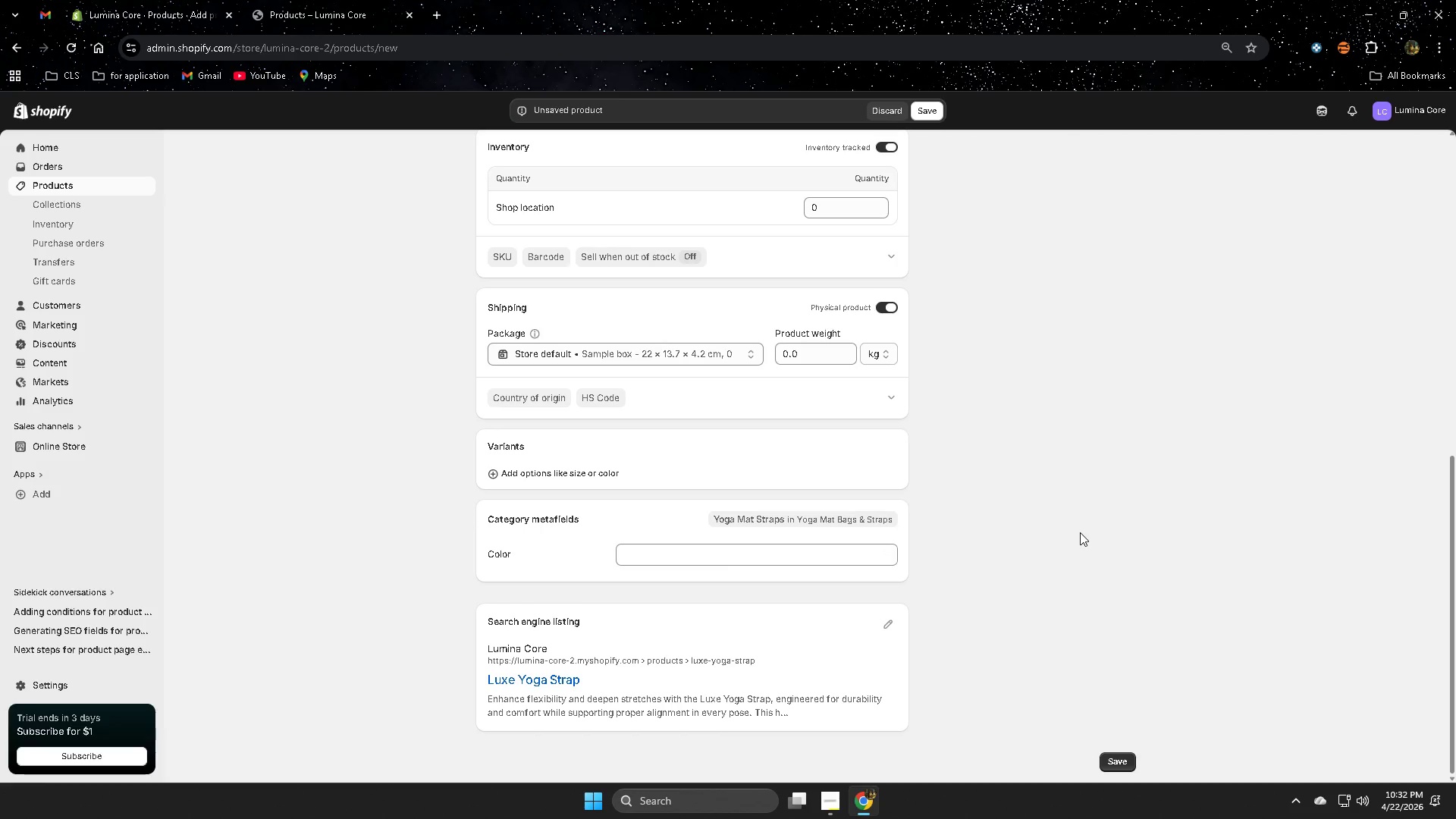 
scroll: coordinate [1080, 532], scroll_direction: up, amount: 8.0
 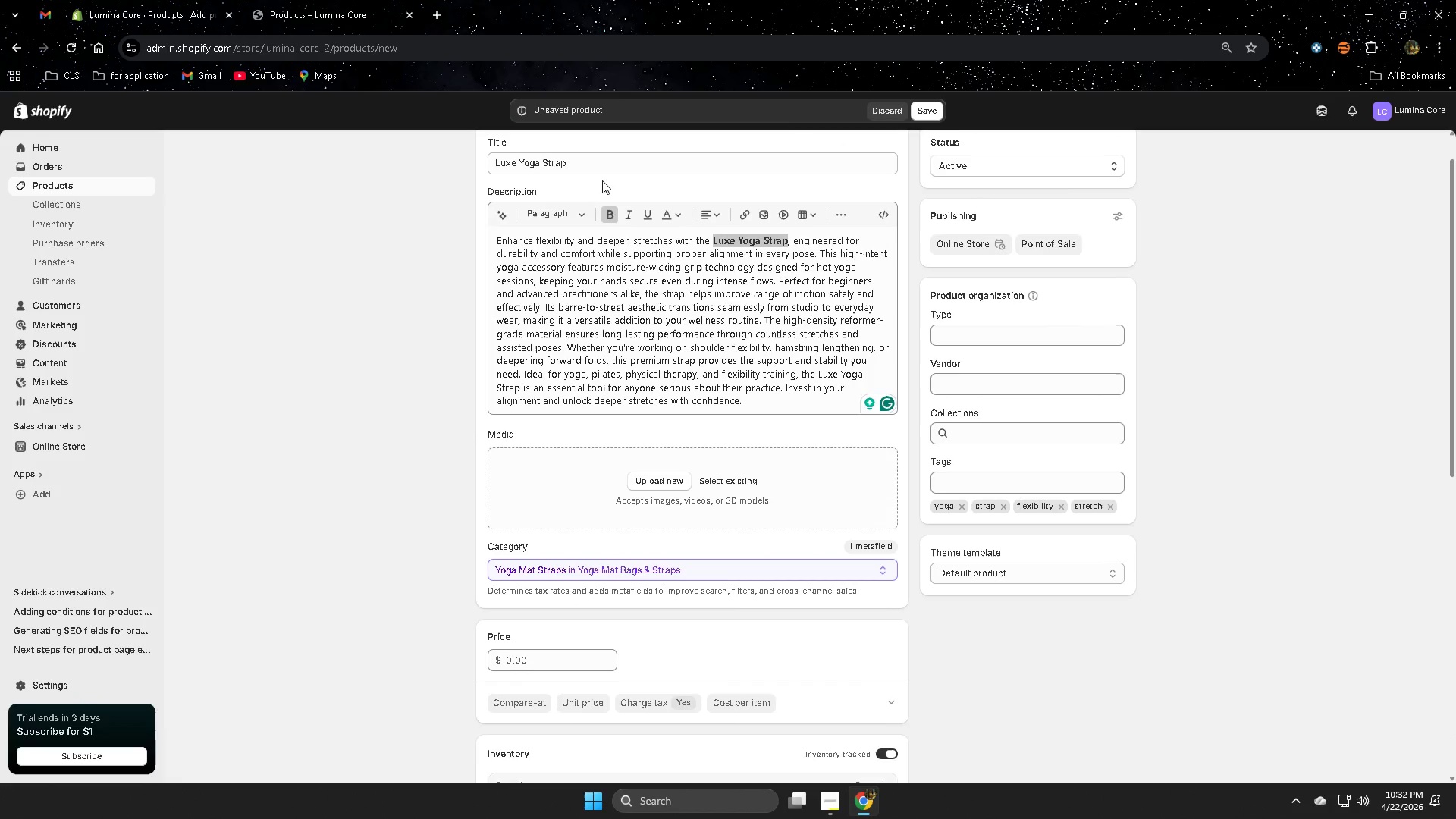 
double_click([598, 167])
 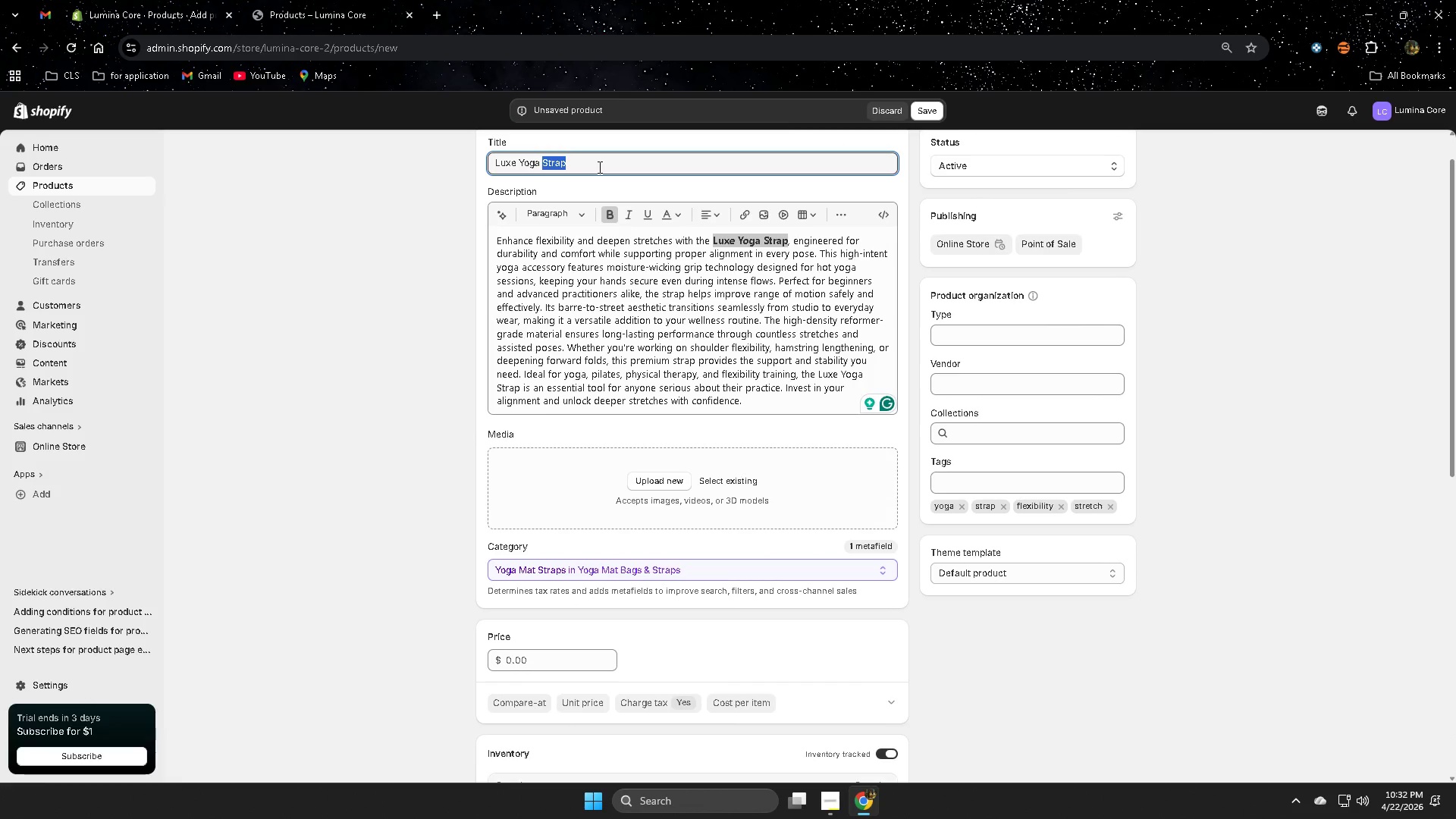 
triple_click([598, 167])
 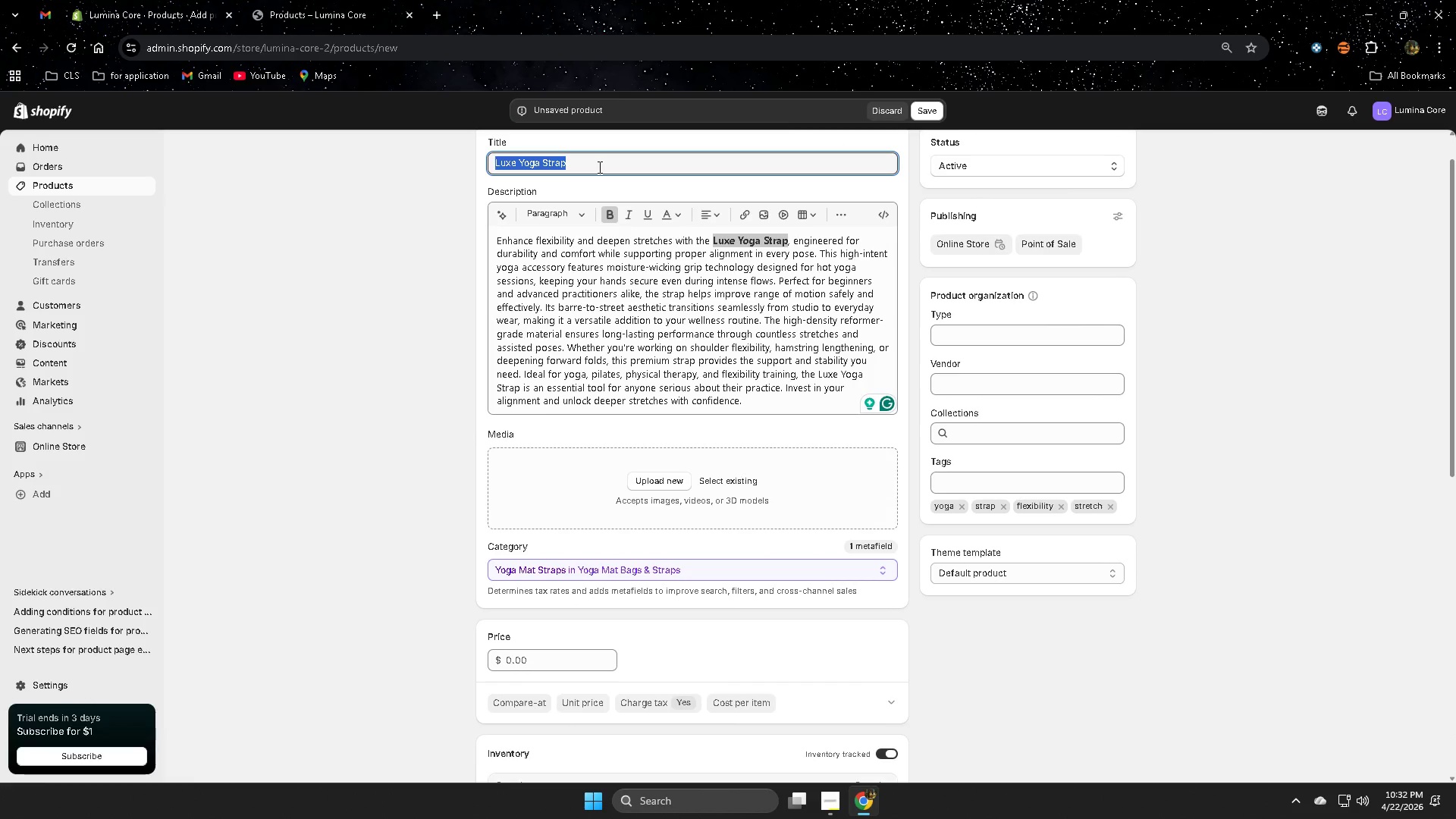 
key(Control+C)
 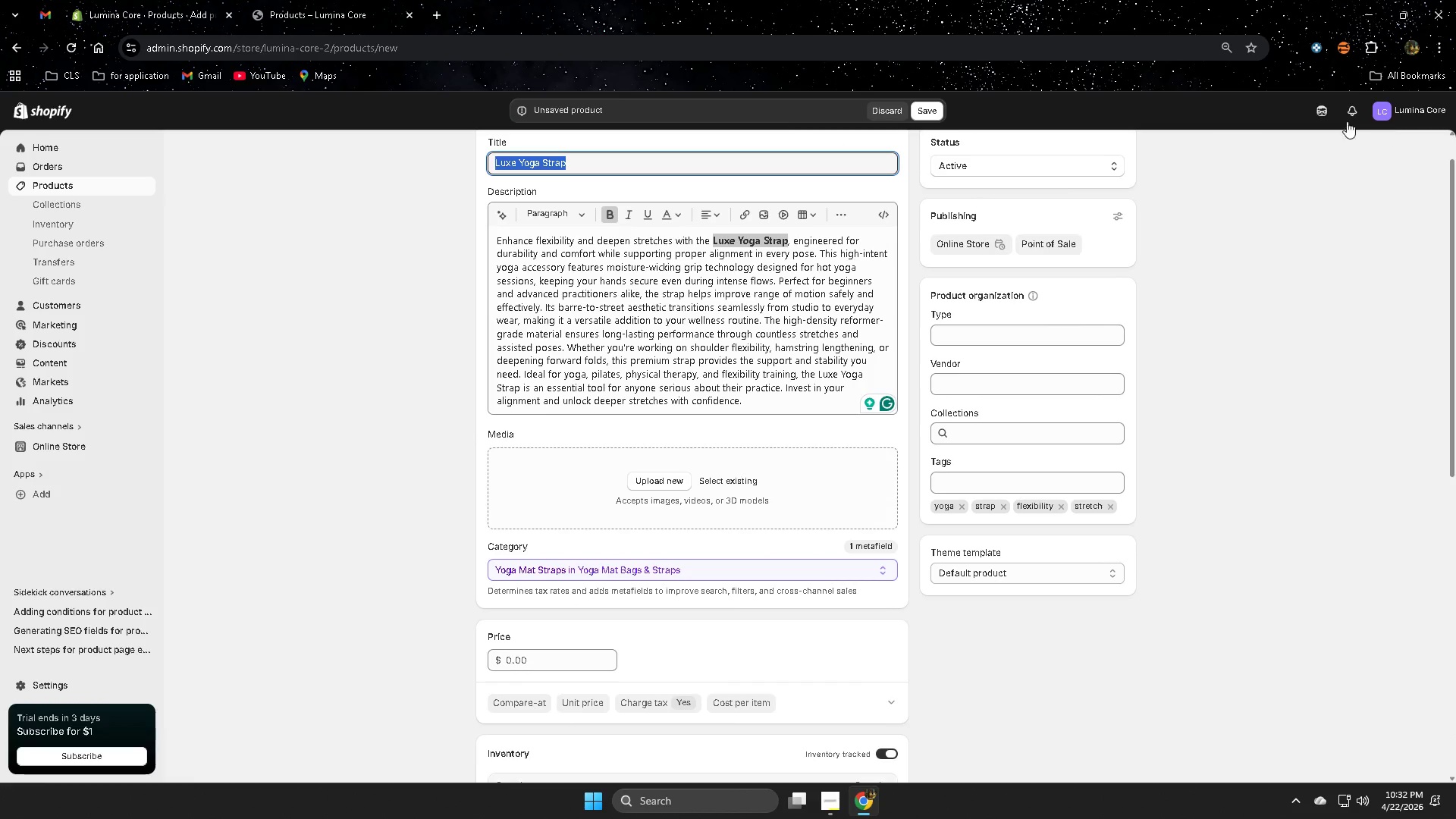 
left_click([1316, 102])
 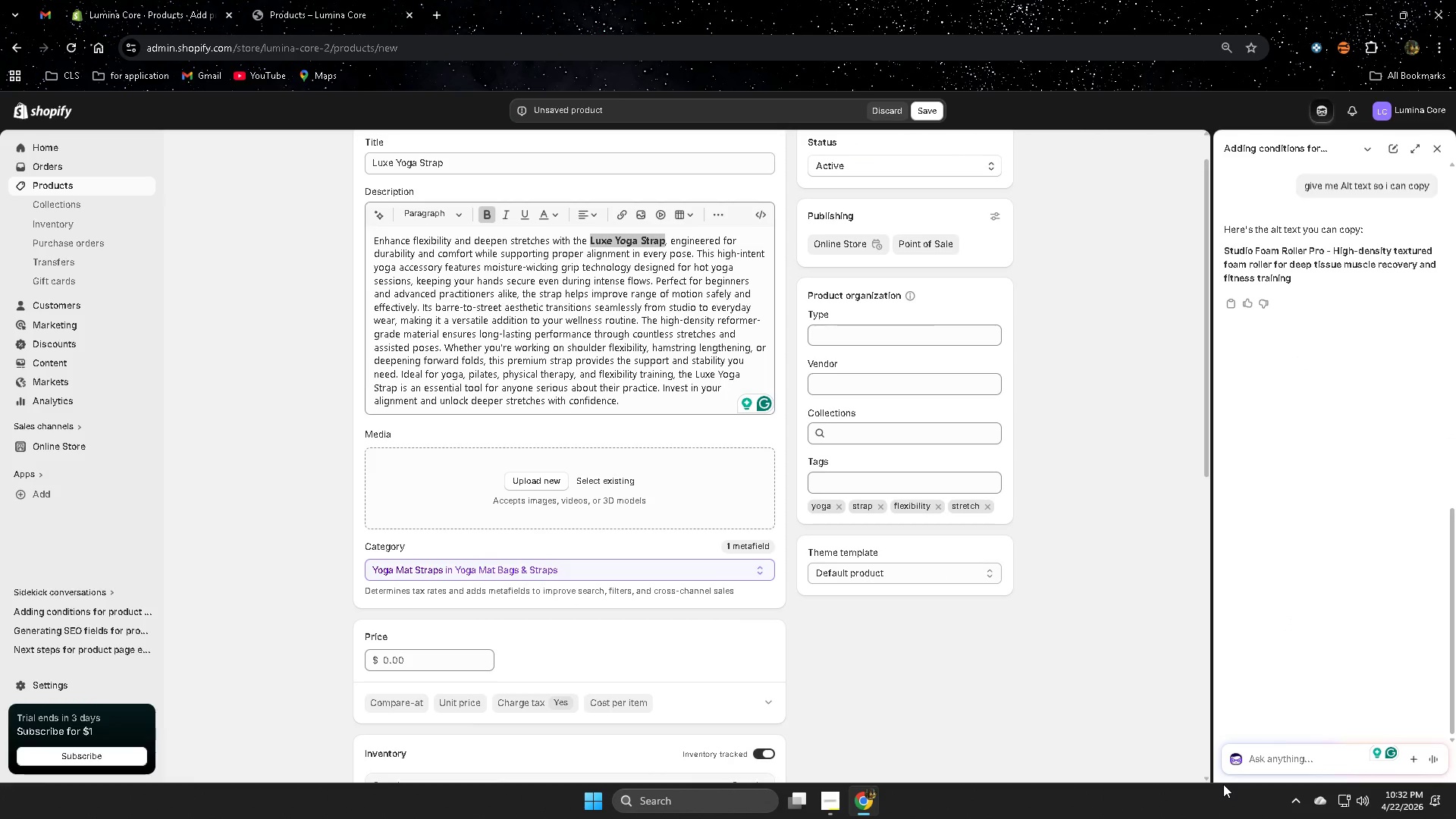 
type(next )
 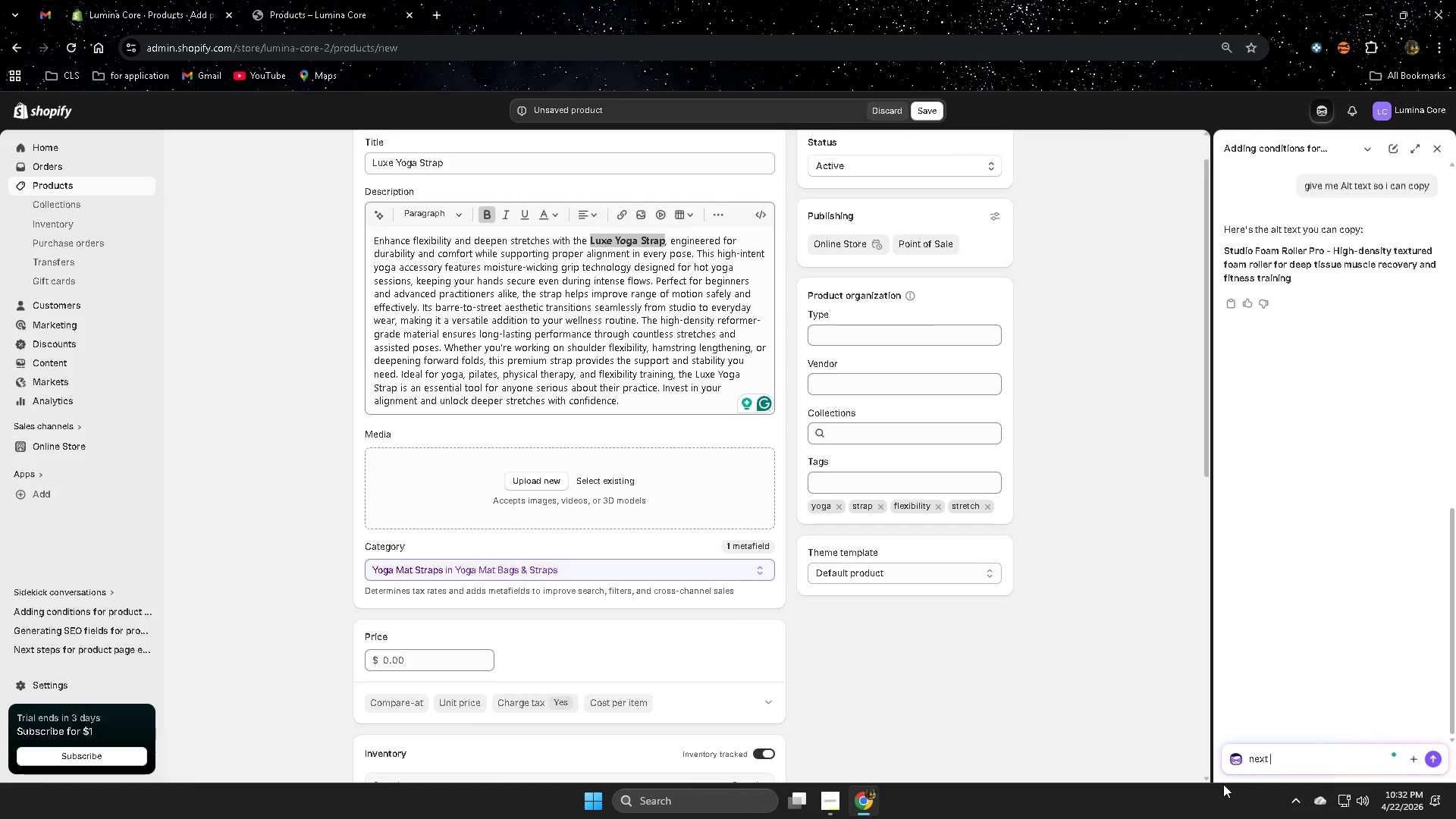 
key(Control+V)
 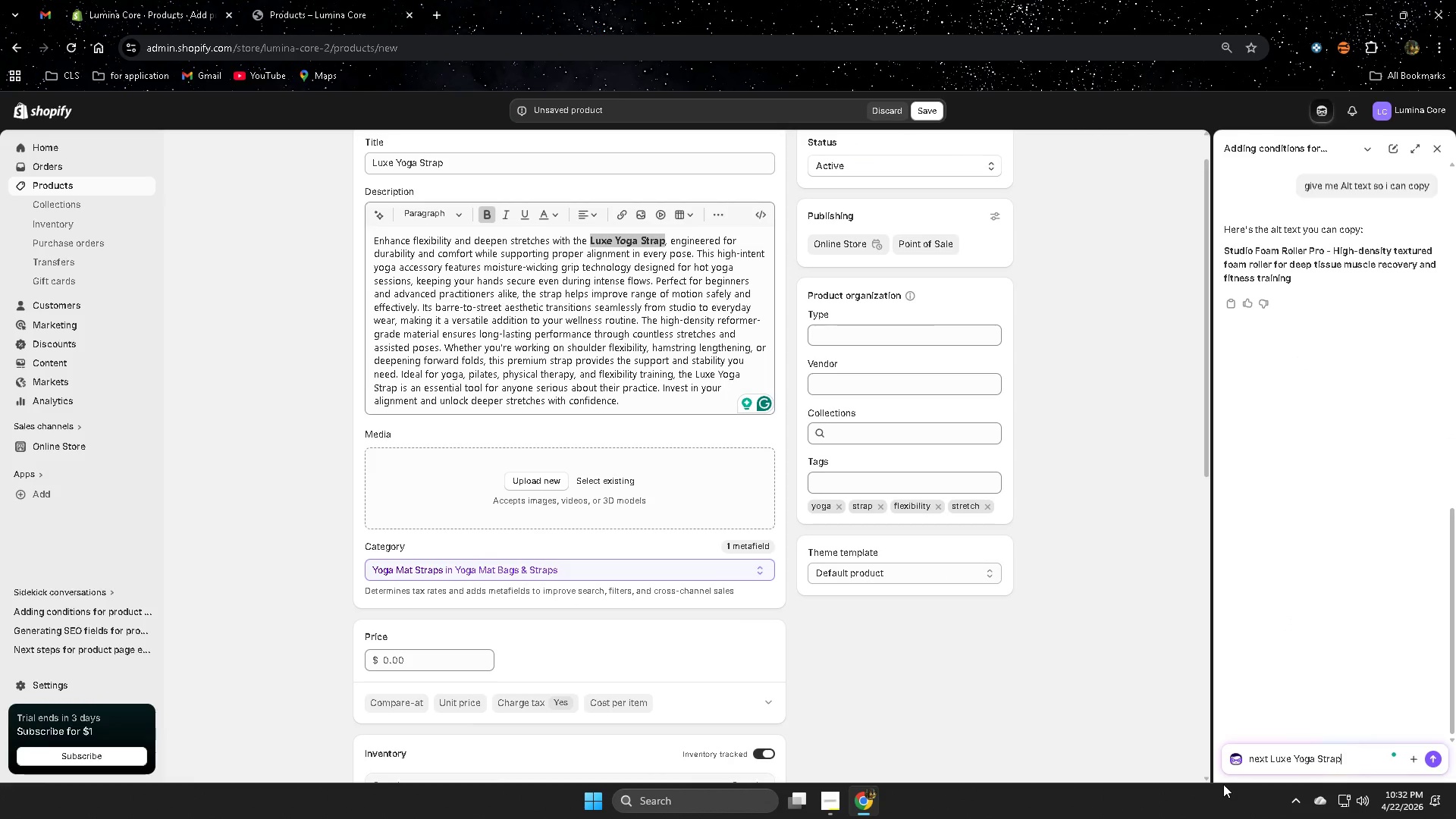 
key(Enter)
 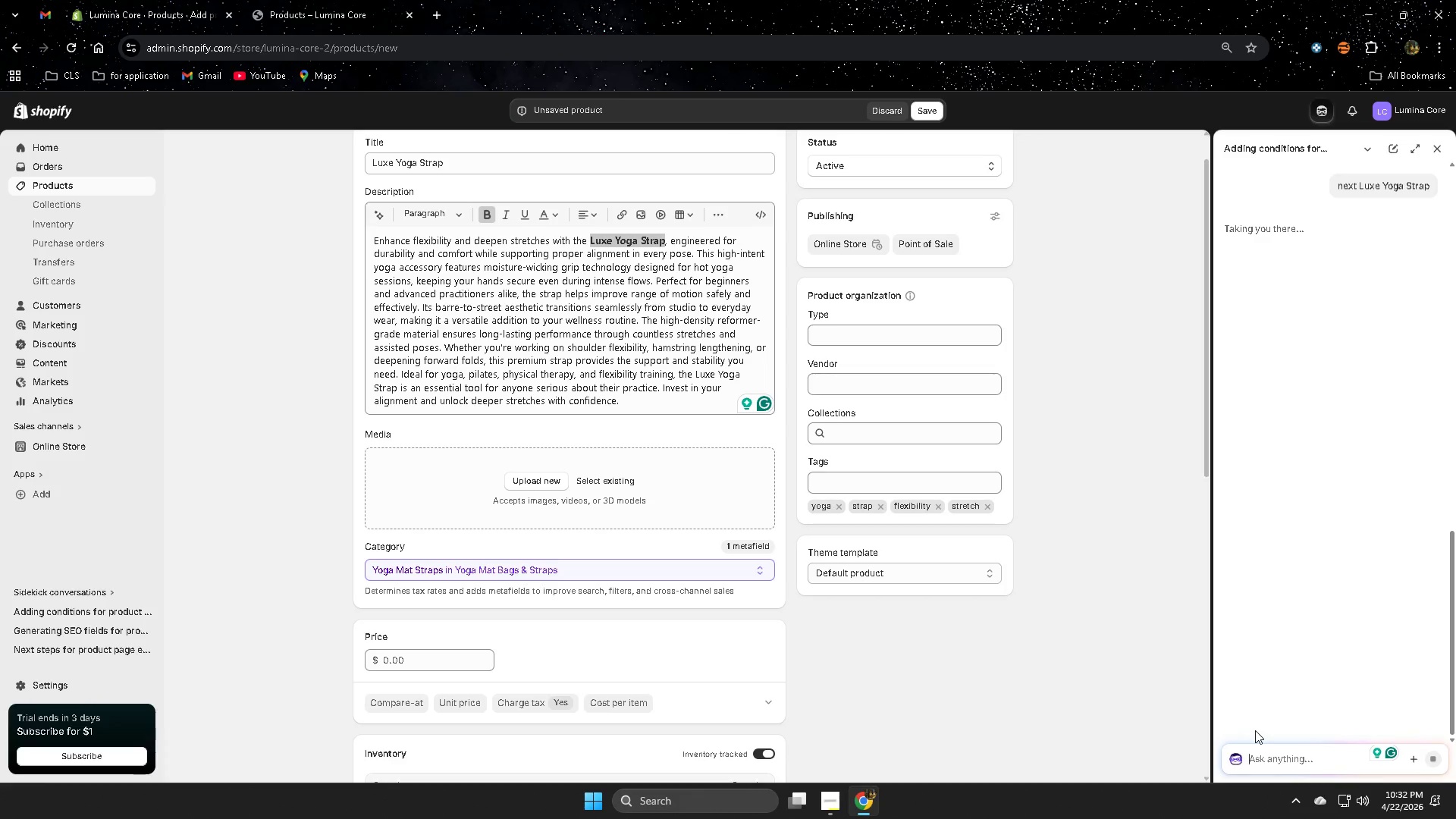 
wait(5.28)
 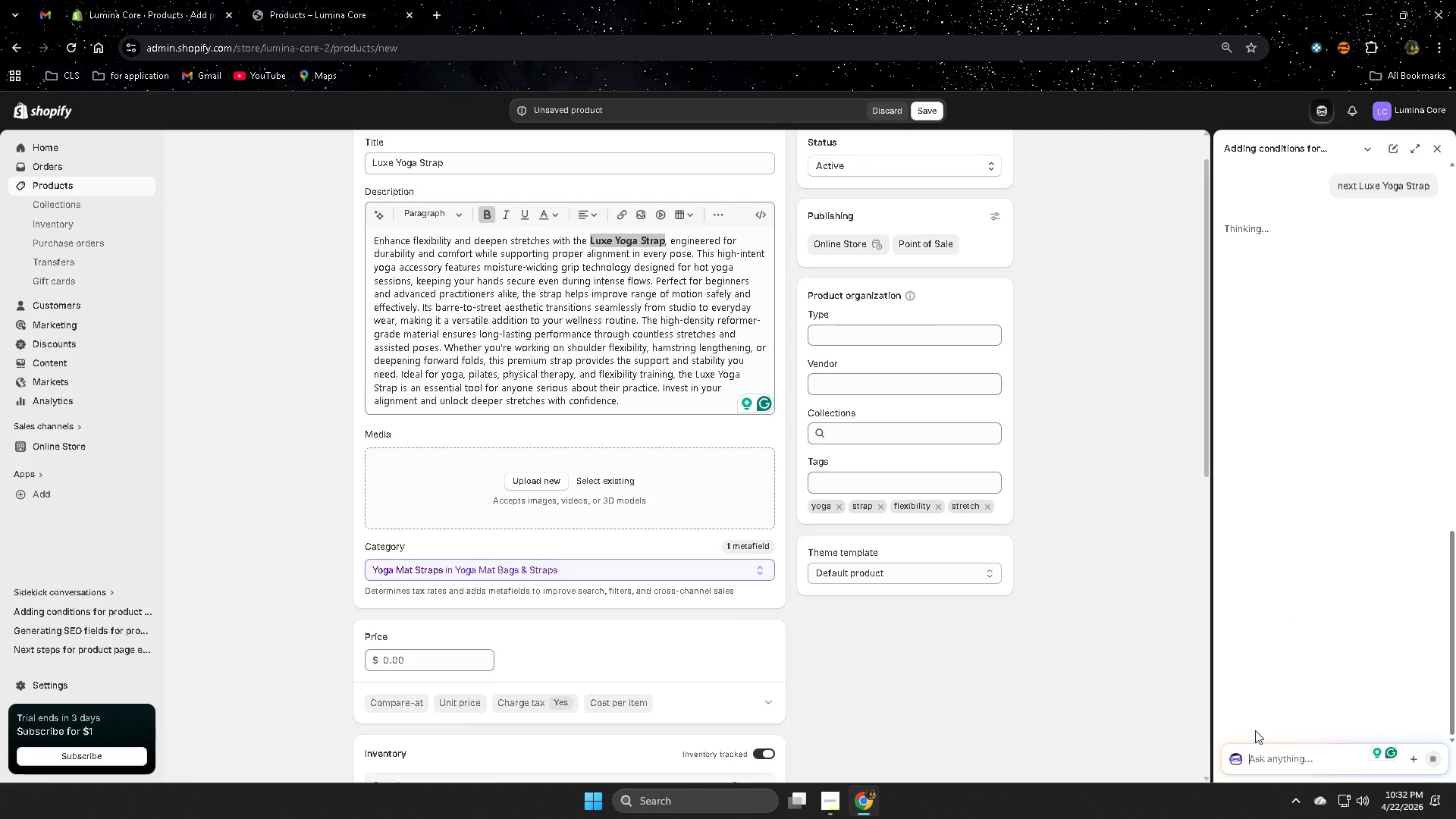 
left_click([982, 682])
 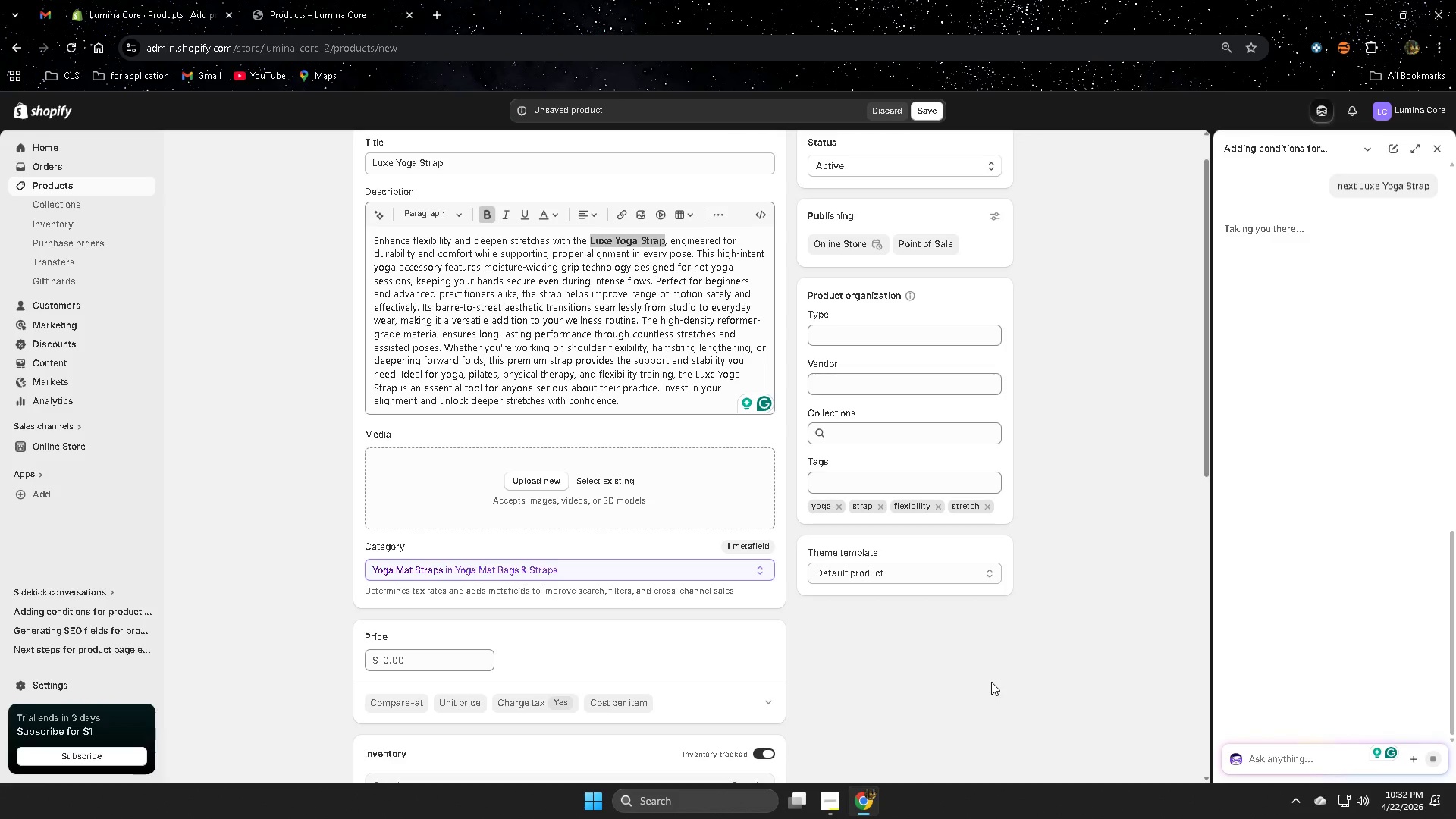 
left_click([977, 654])
 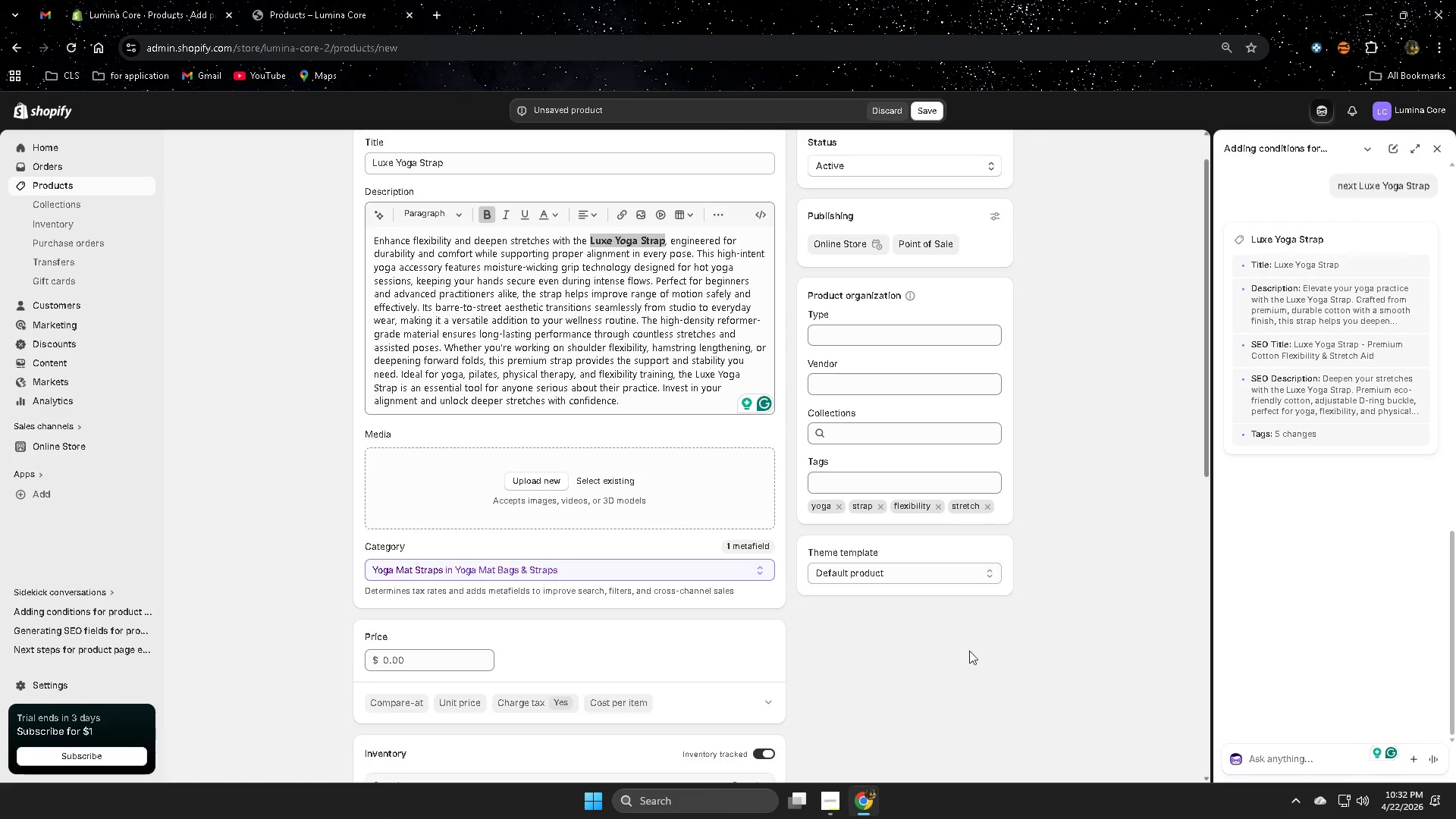 
scroll: coordinate [1021, 639], scroll_direction: down, amount: 5.0
 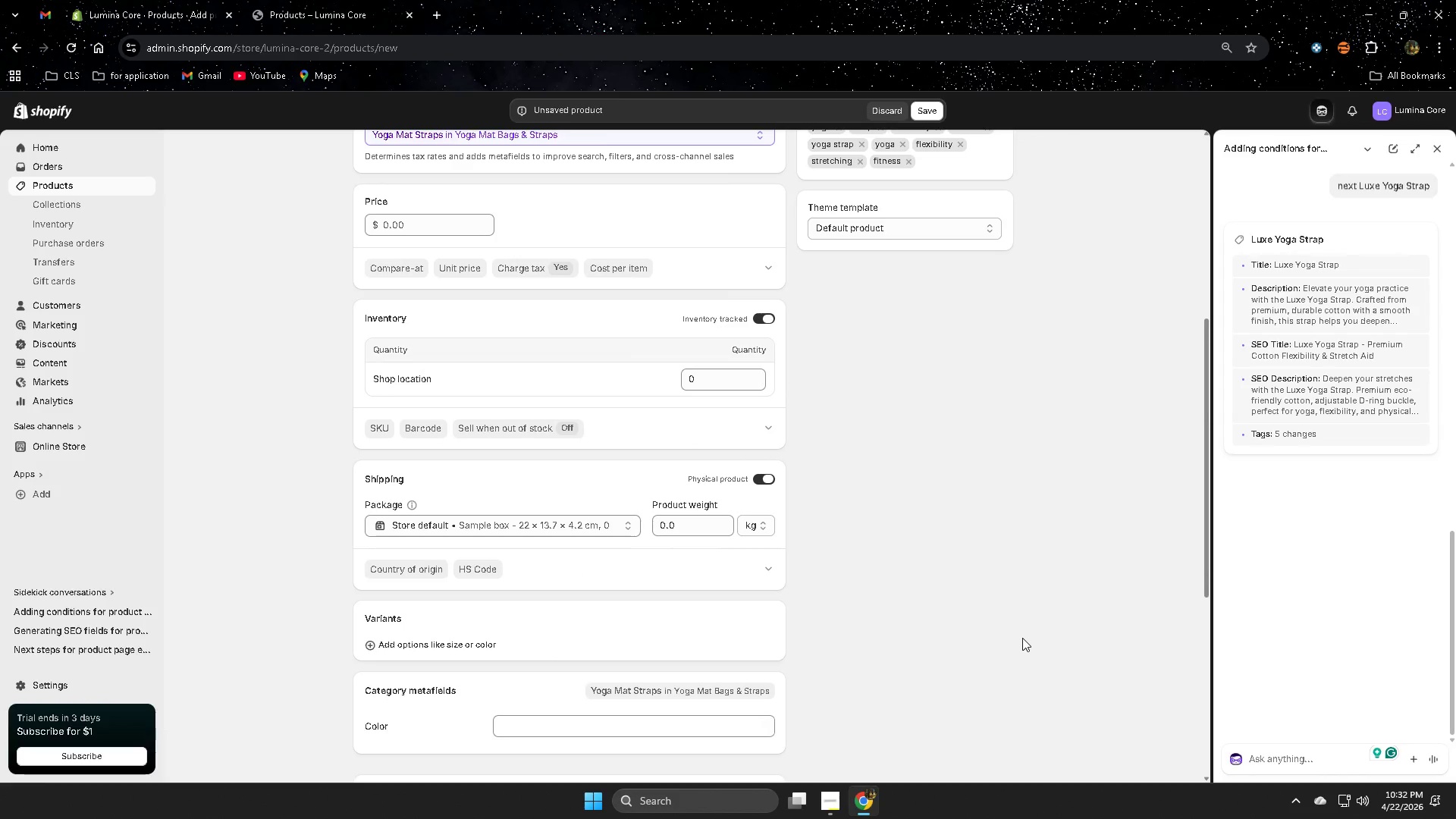 
scroll: coordinate [1022, 638], scroll_direction: up, amount: 4.0
 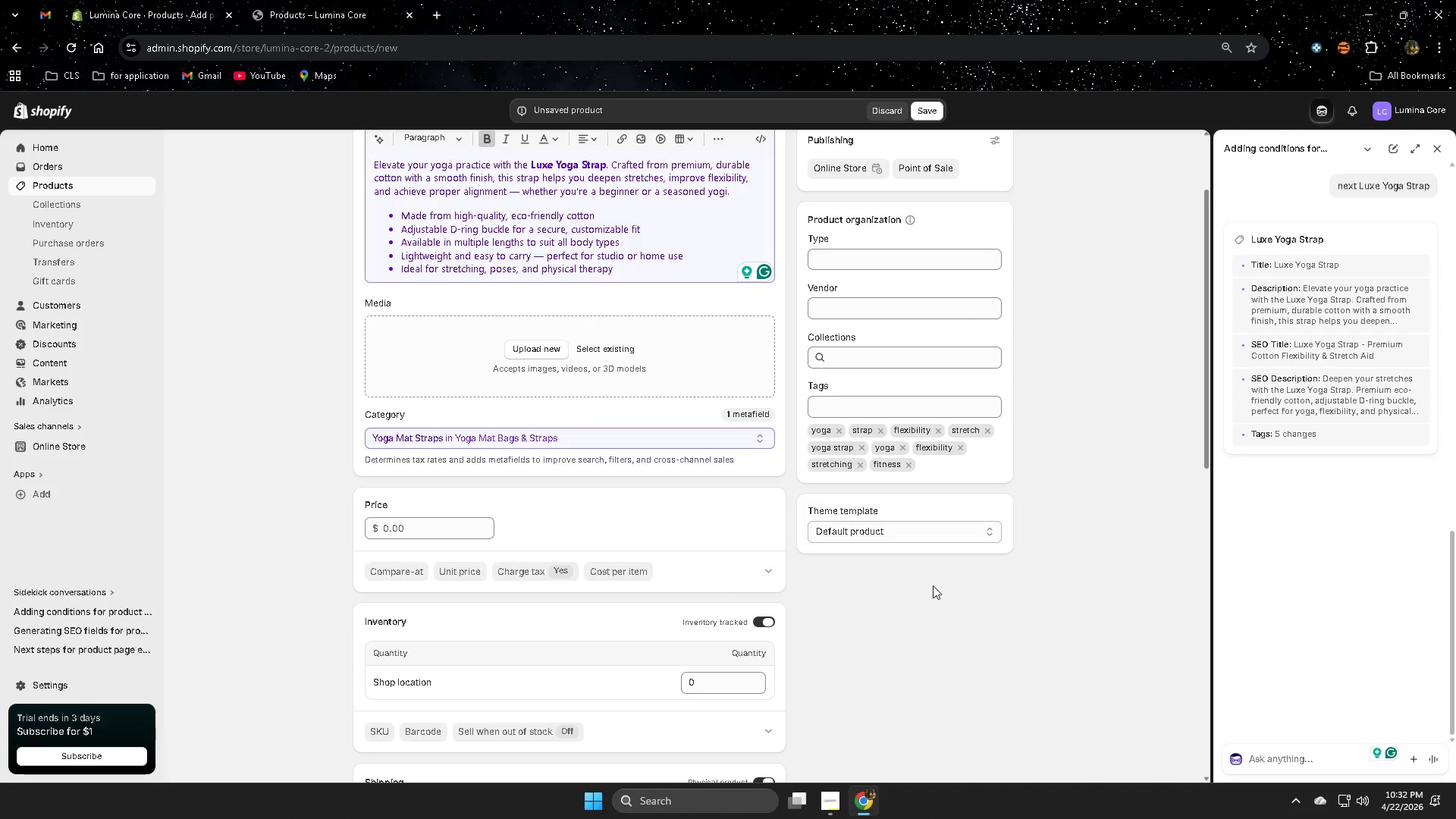 
scroll: coordinate [908, 613], scroll_direction: down, amount: 11.0
 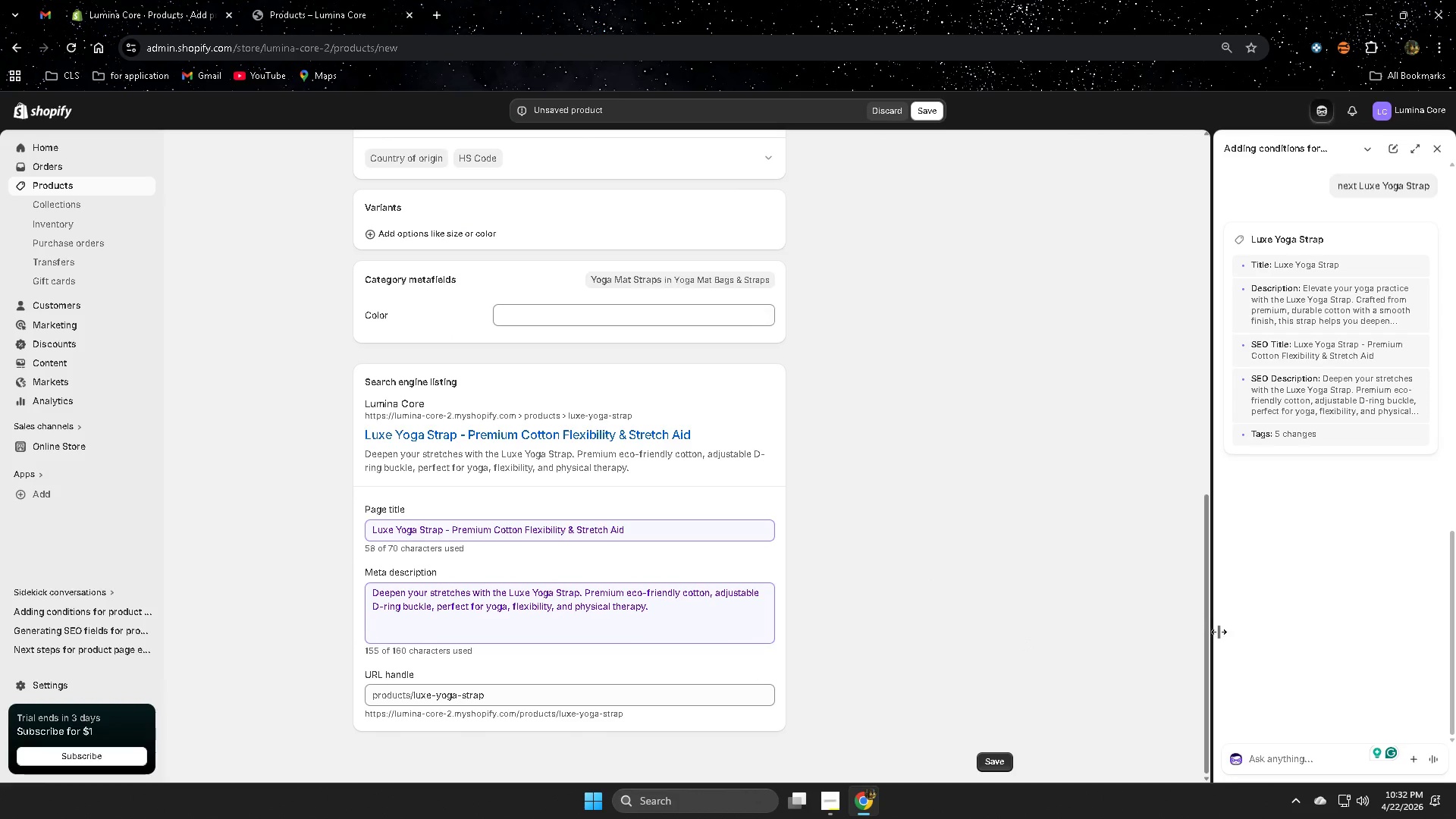 
scroll: coordinate [1062, 560], scroll_direction: up, amount: 8.0
 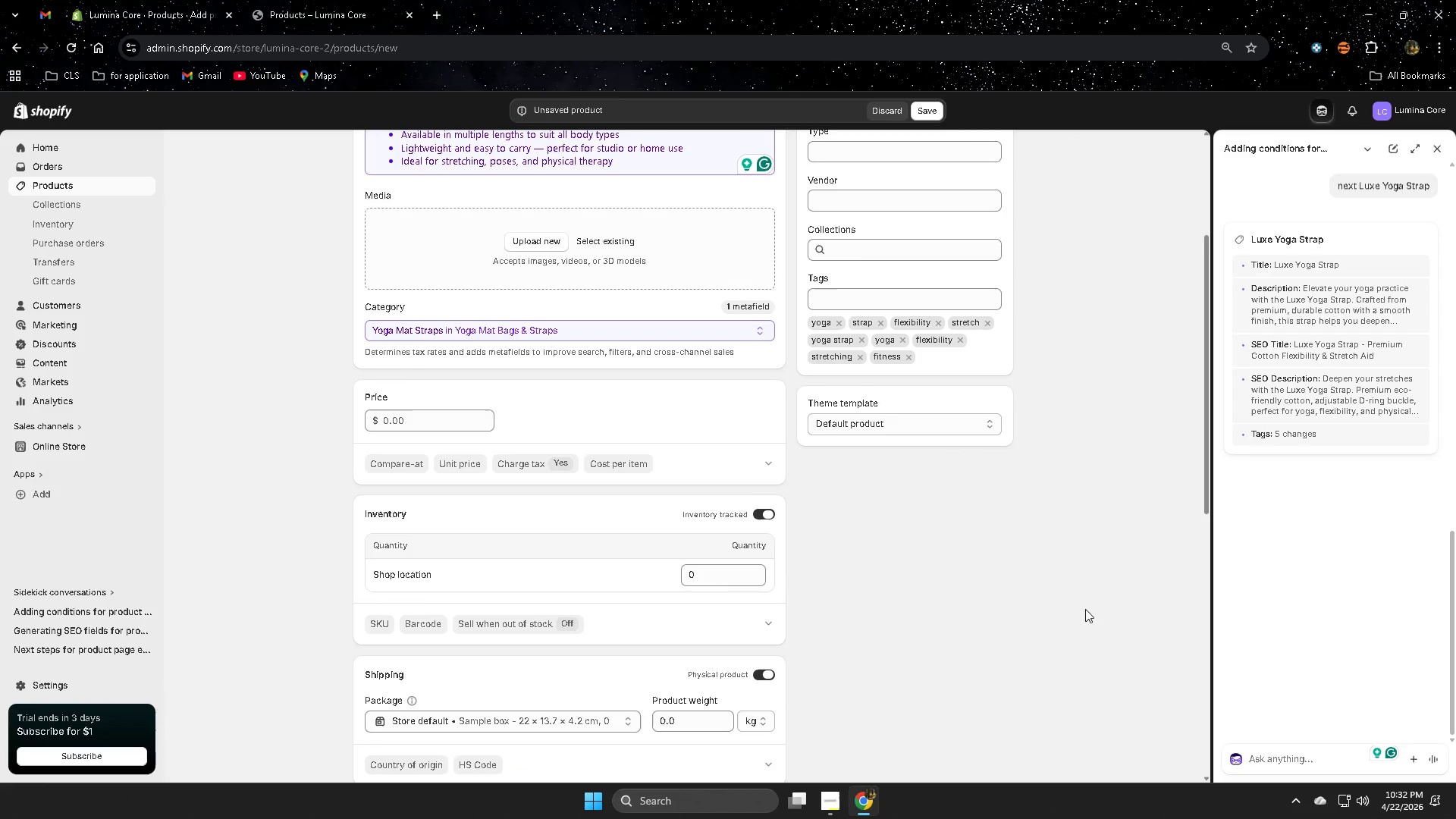 
wait(8.77)
 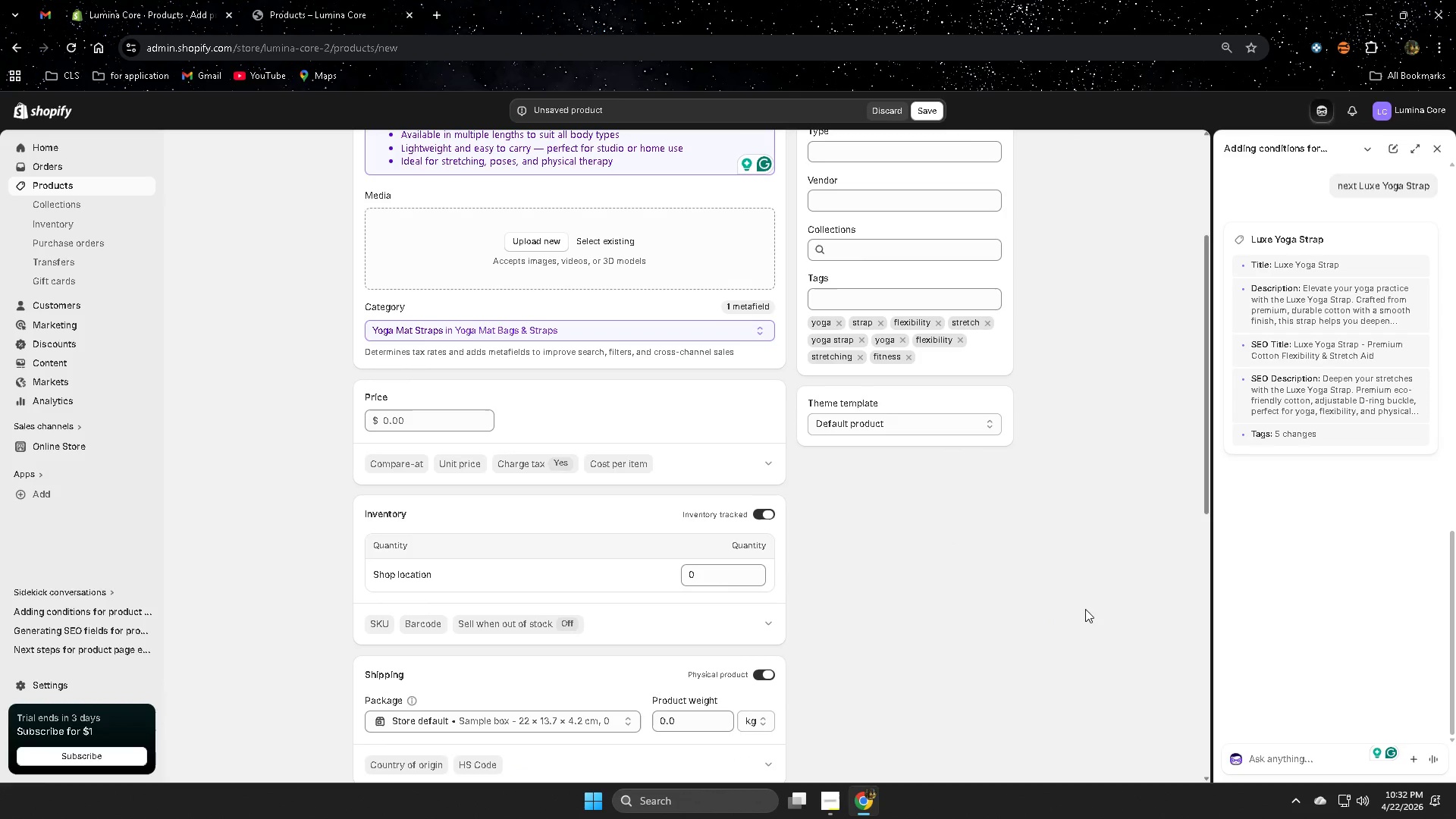 
scroll: coordinate [978, 587], scroll_direction: up, amount: 4.0
 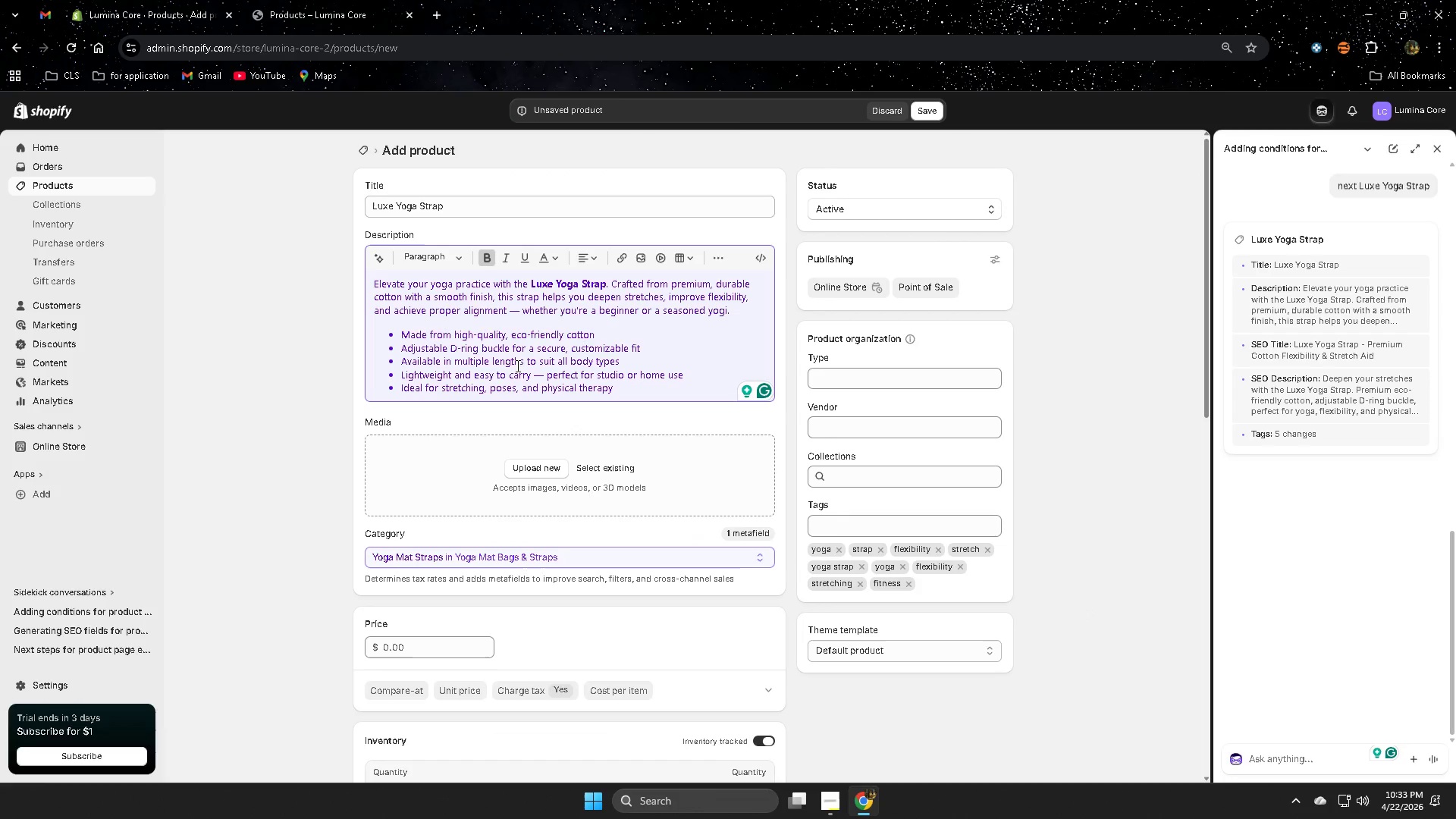 
left_click([692, 364])
 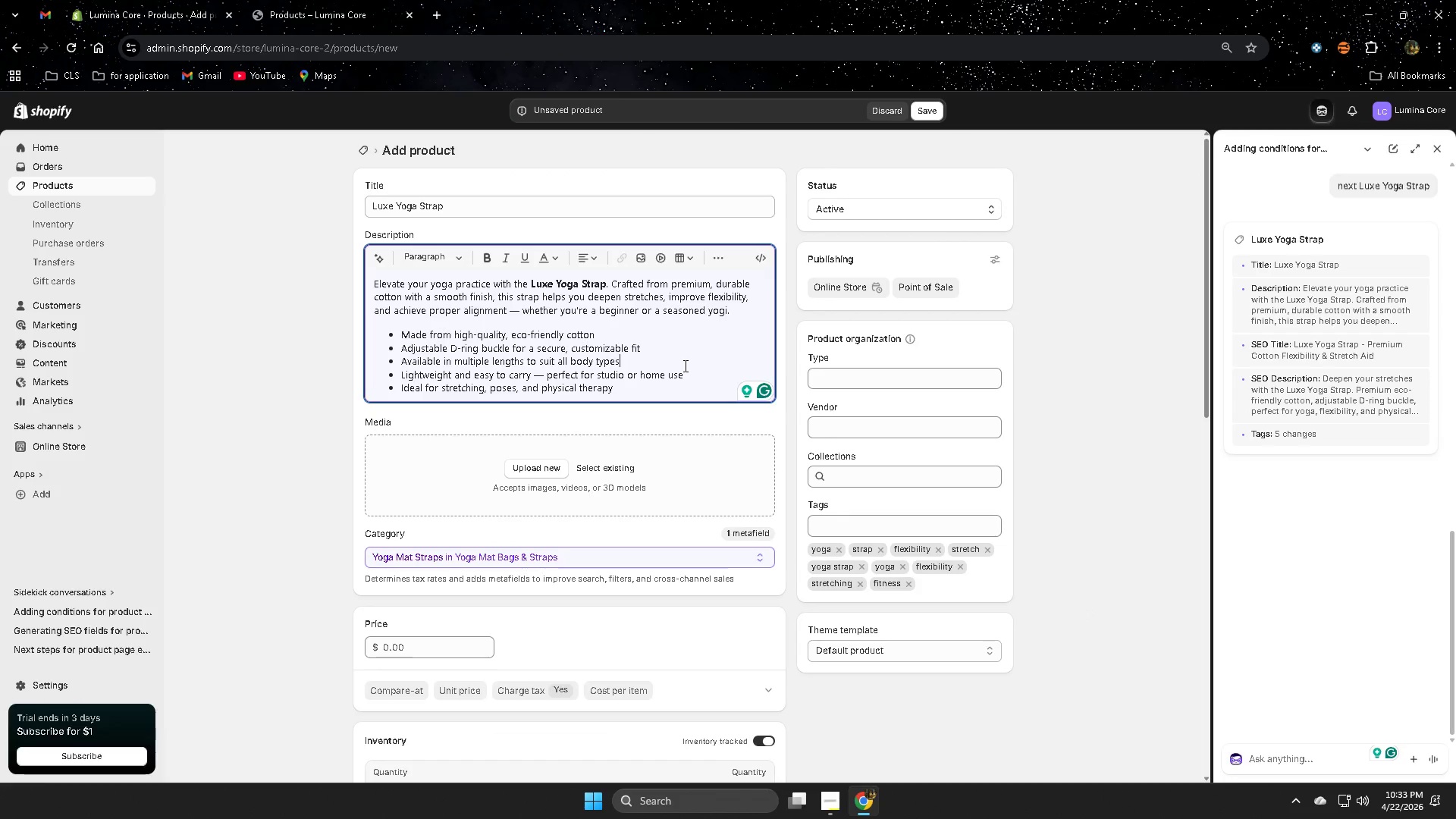 
scroll: coordinate [703, 331], scroll_direction: up, amount: 7.0
 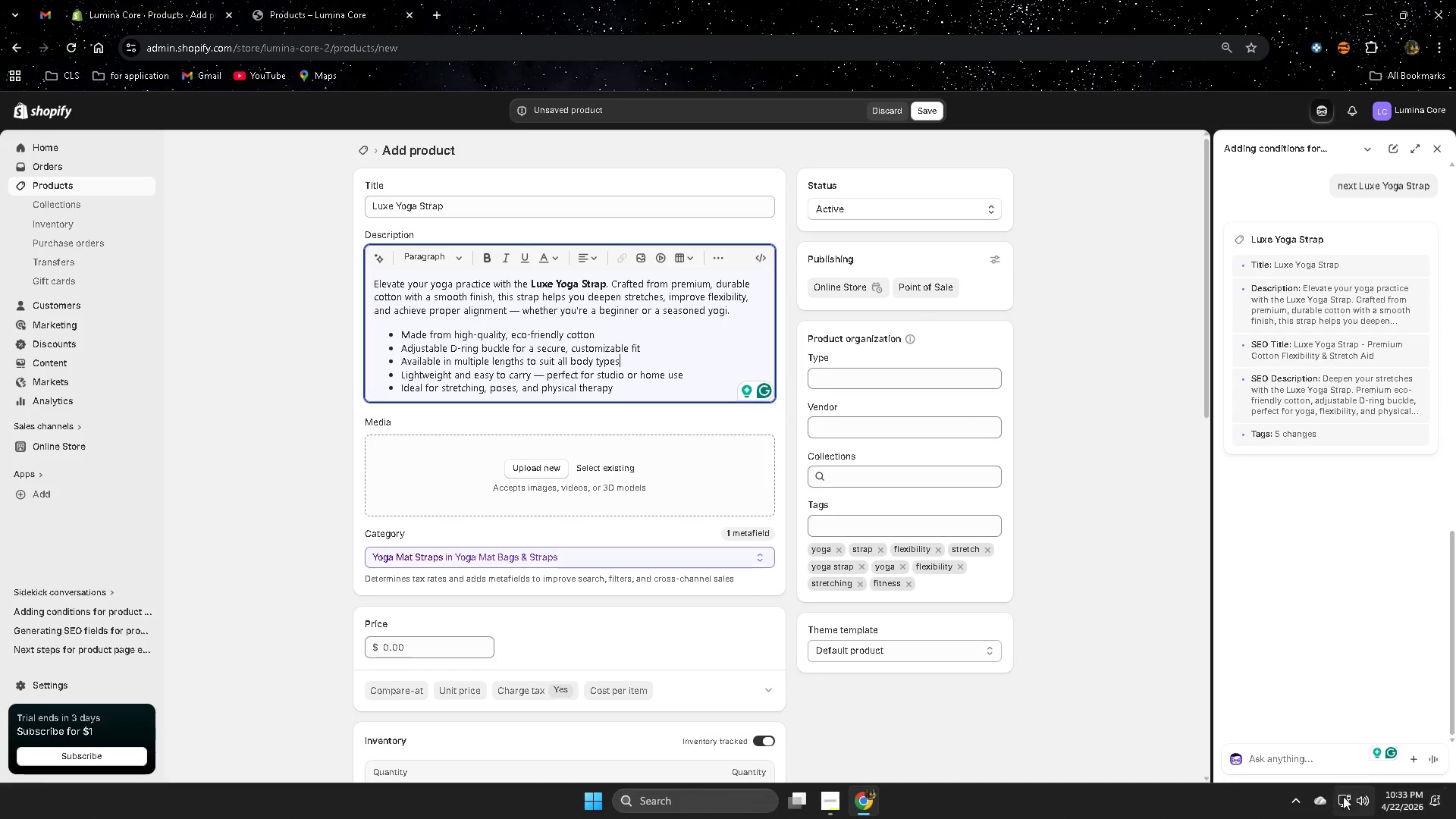 
wait(6.0)
 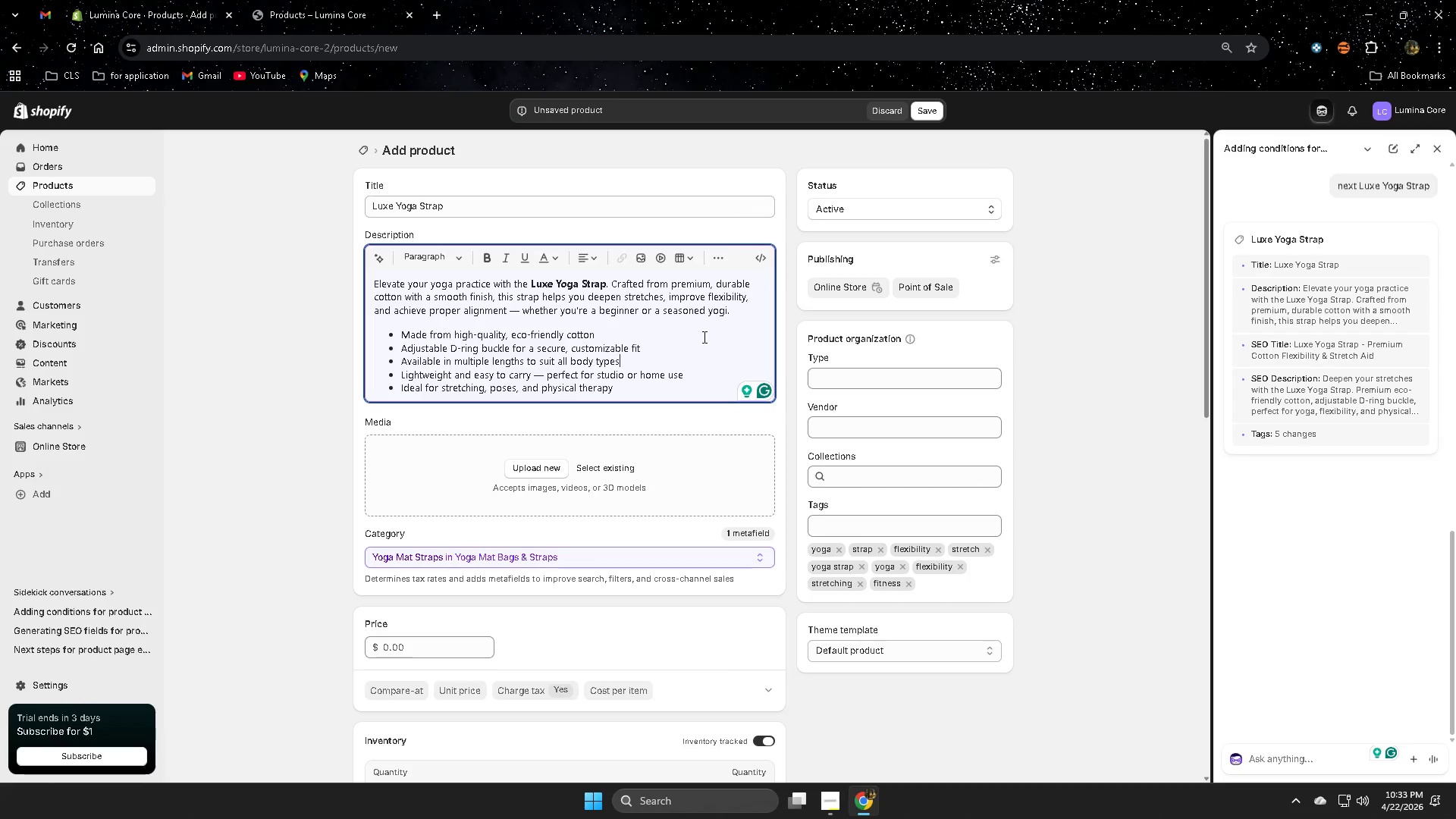 
left_click([1307, 756])
 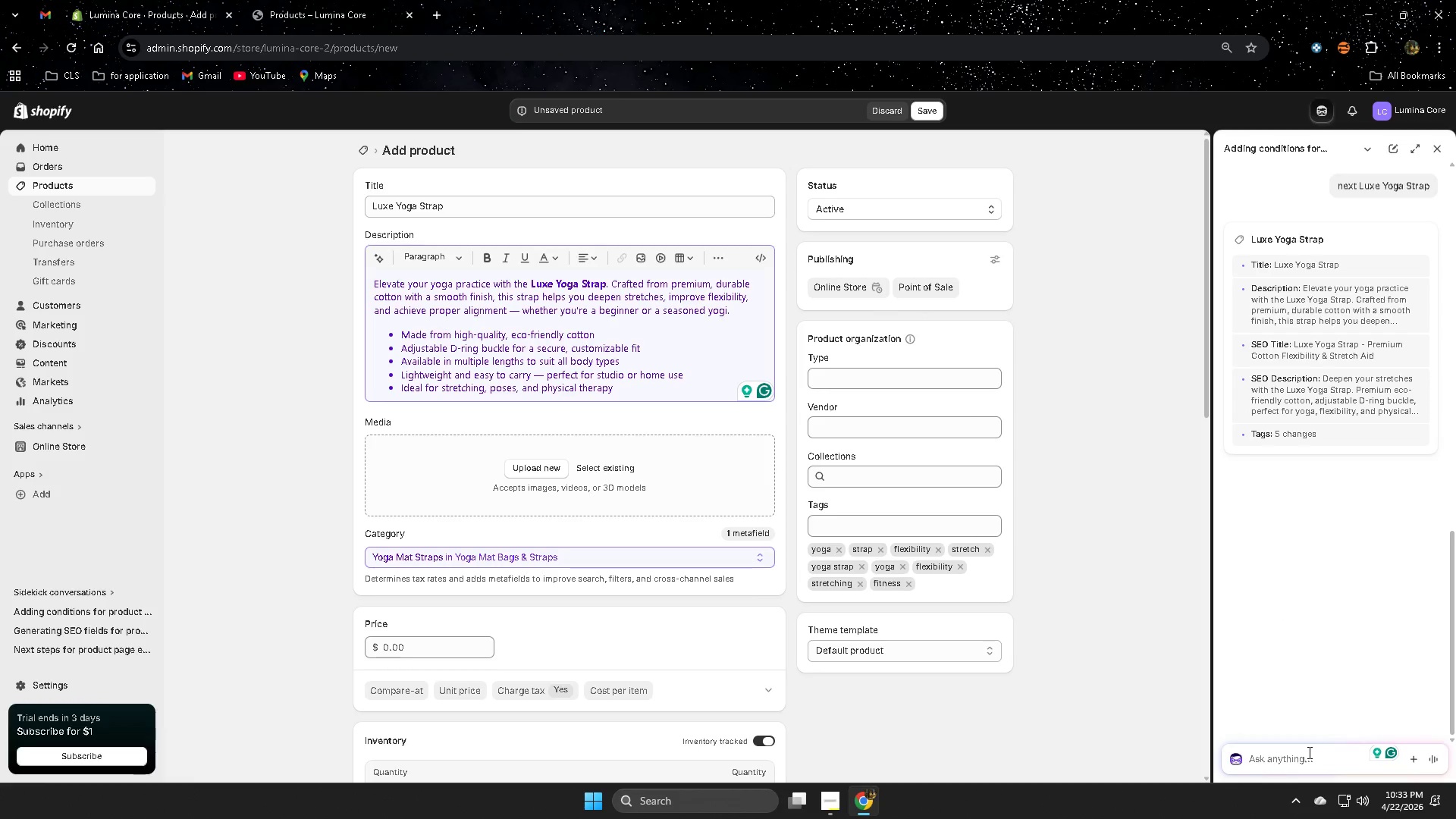 
wait(11.19)
 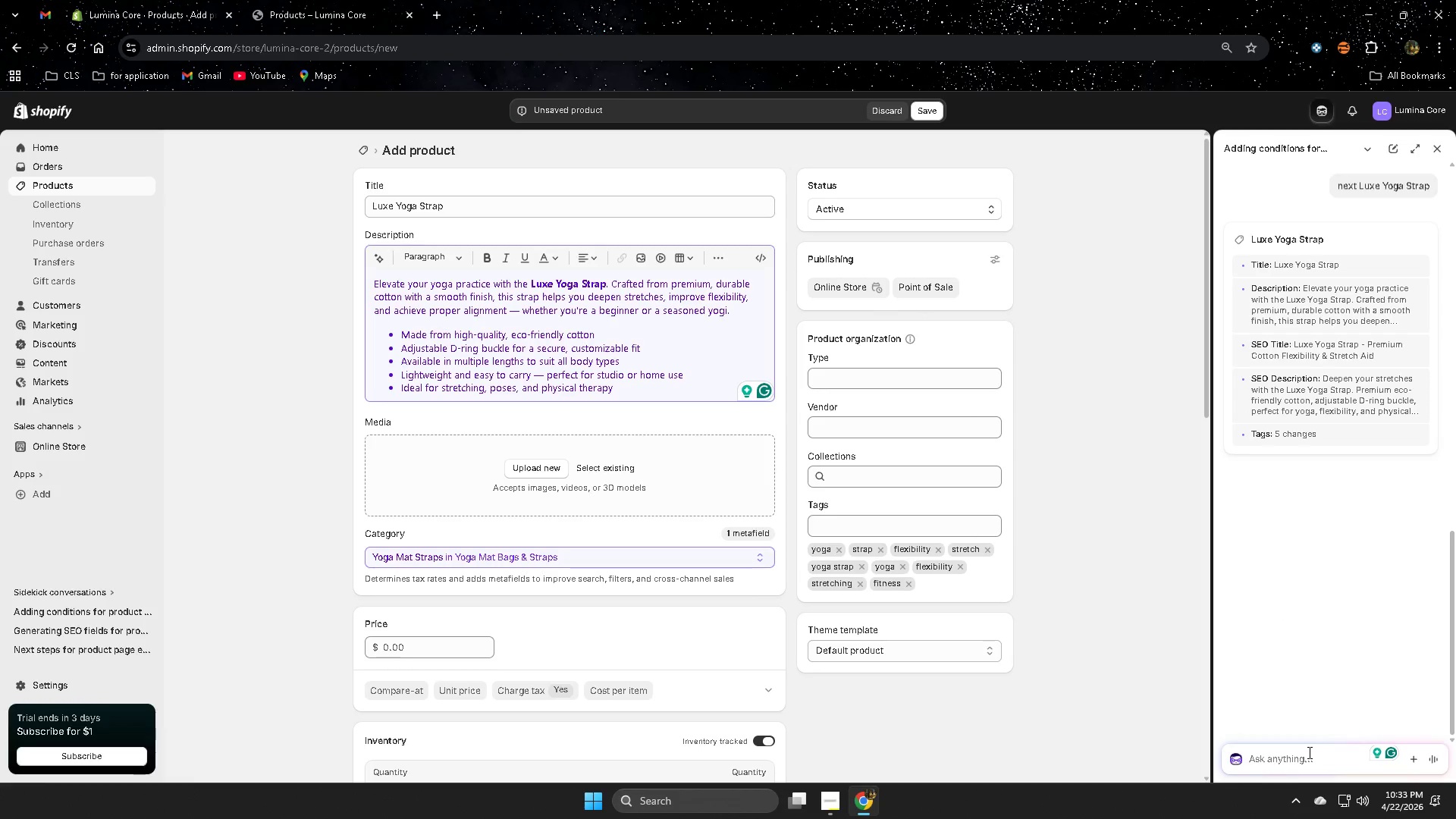 
type(t)
key(Backspace)
type(dont touch the descrp)
key(Backspace)
type(ot)
key(Backspace)
key(Backspace)
type(p)
key(Backspace)
type(o)
key(Backspace)
type(iption)
 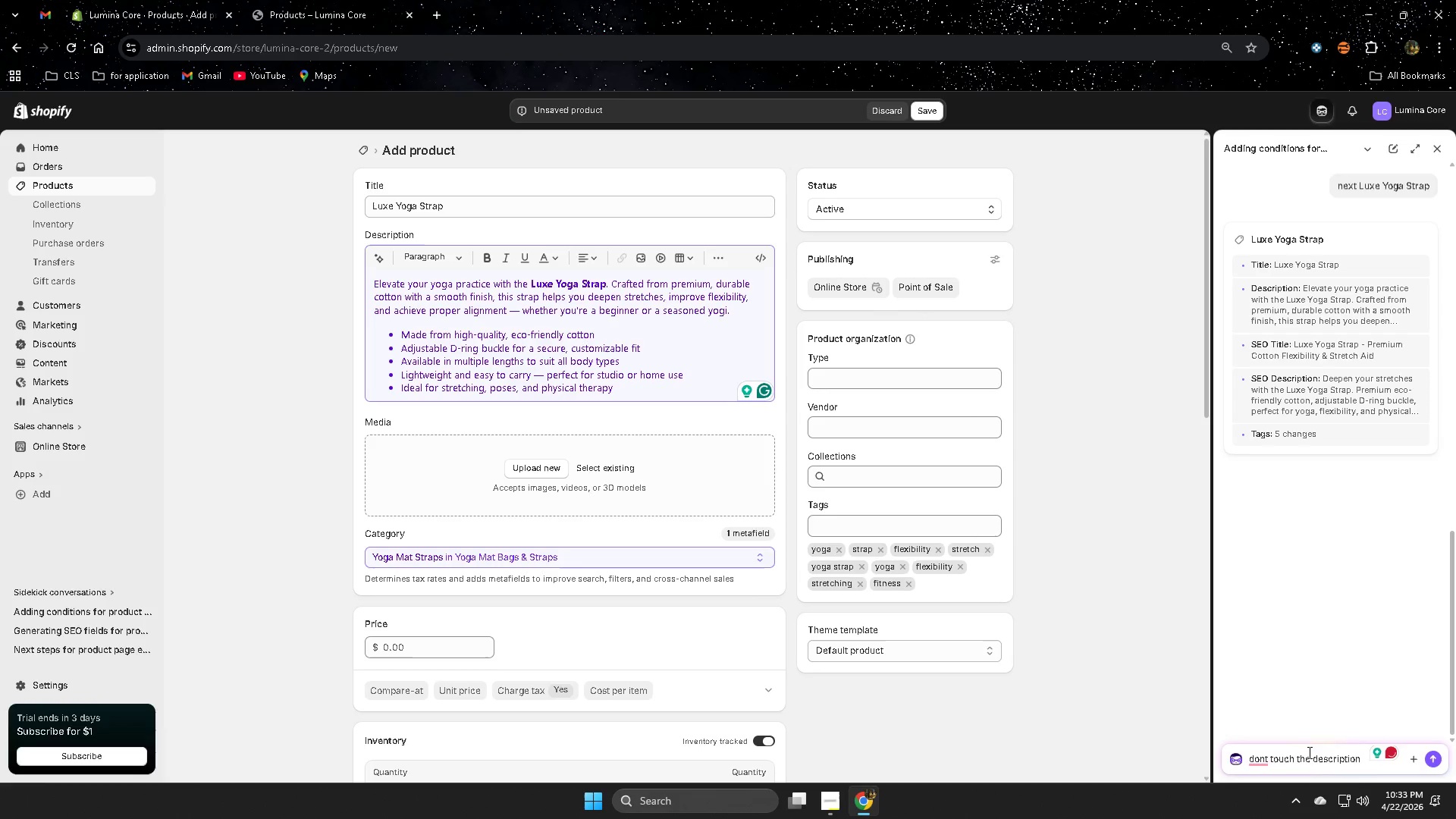 
key(Enter)
 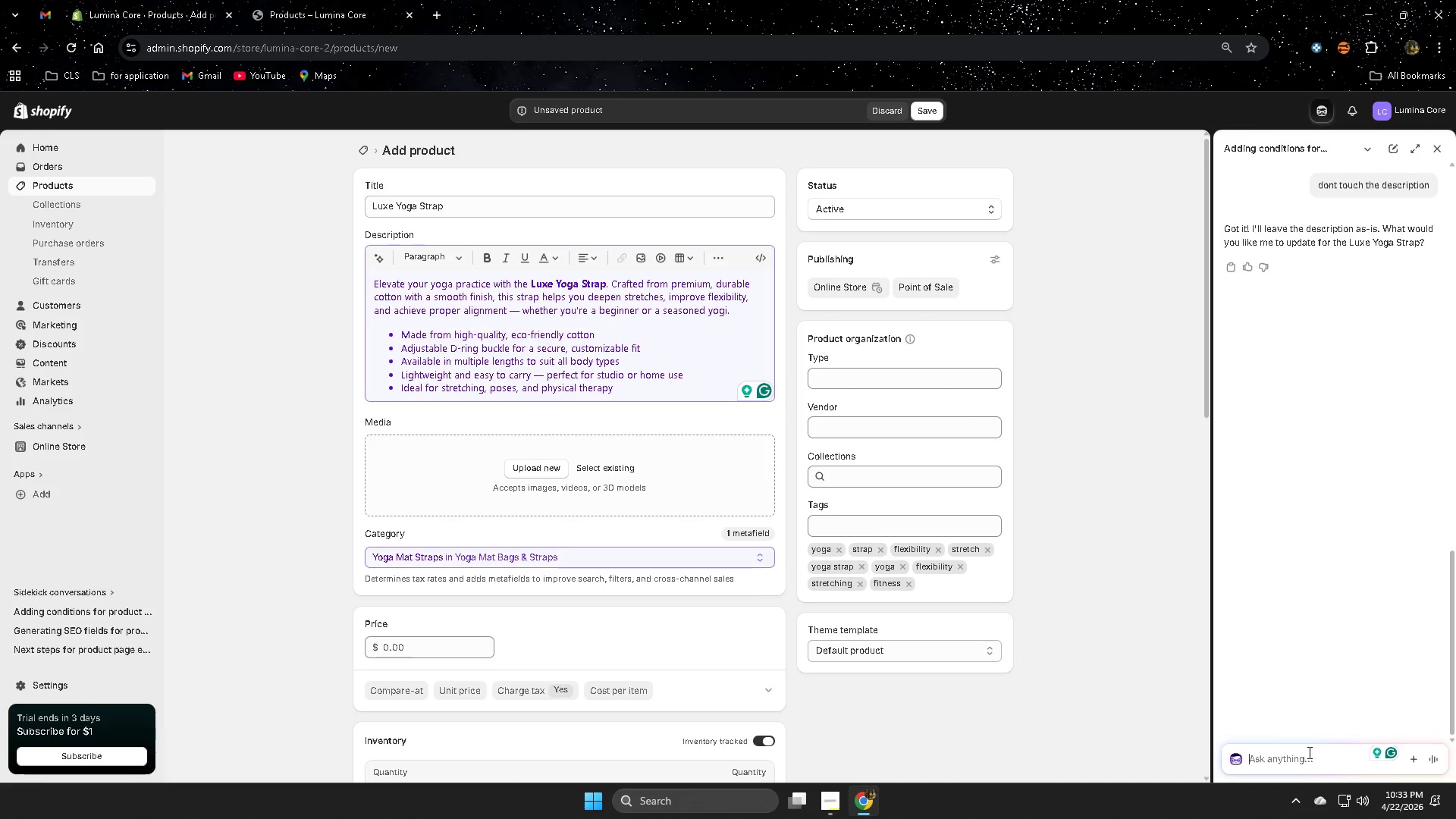 
wait(11.47)
 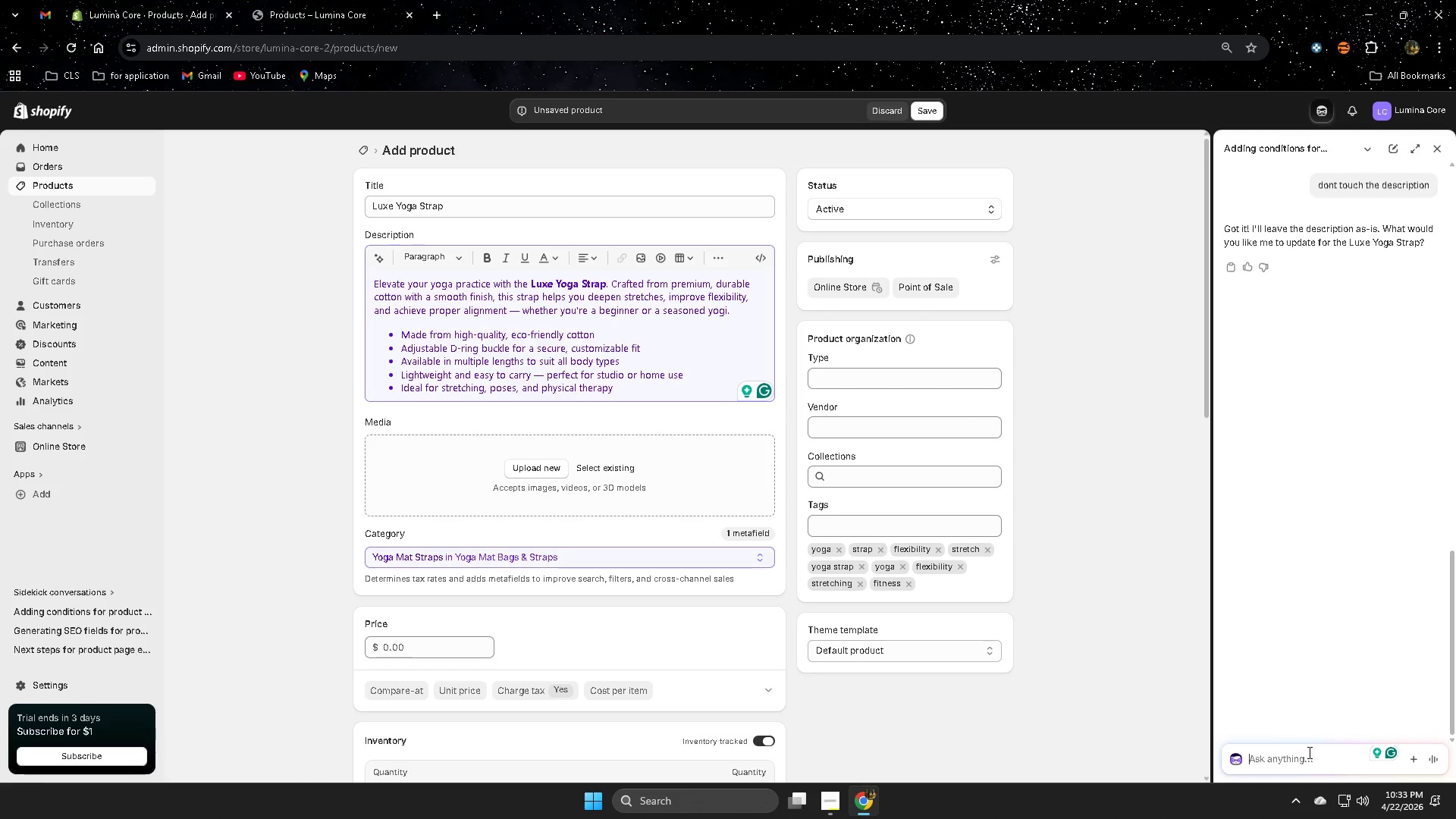 
key(L)
 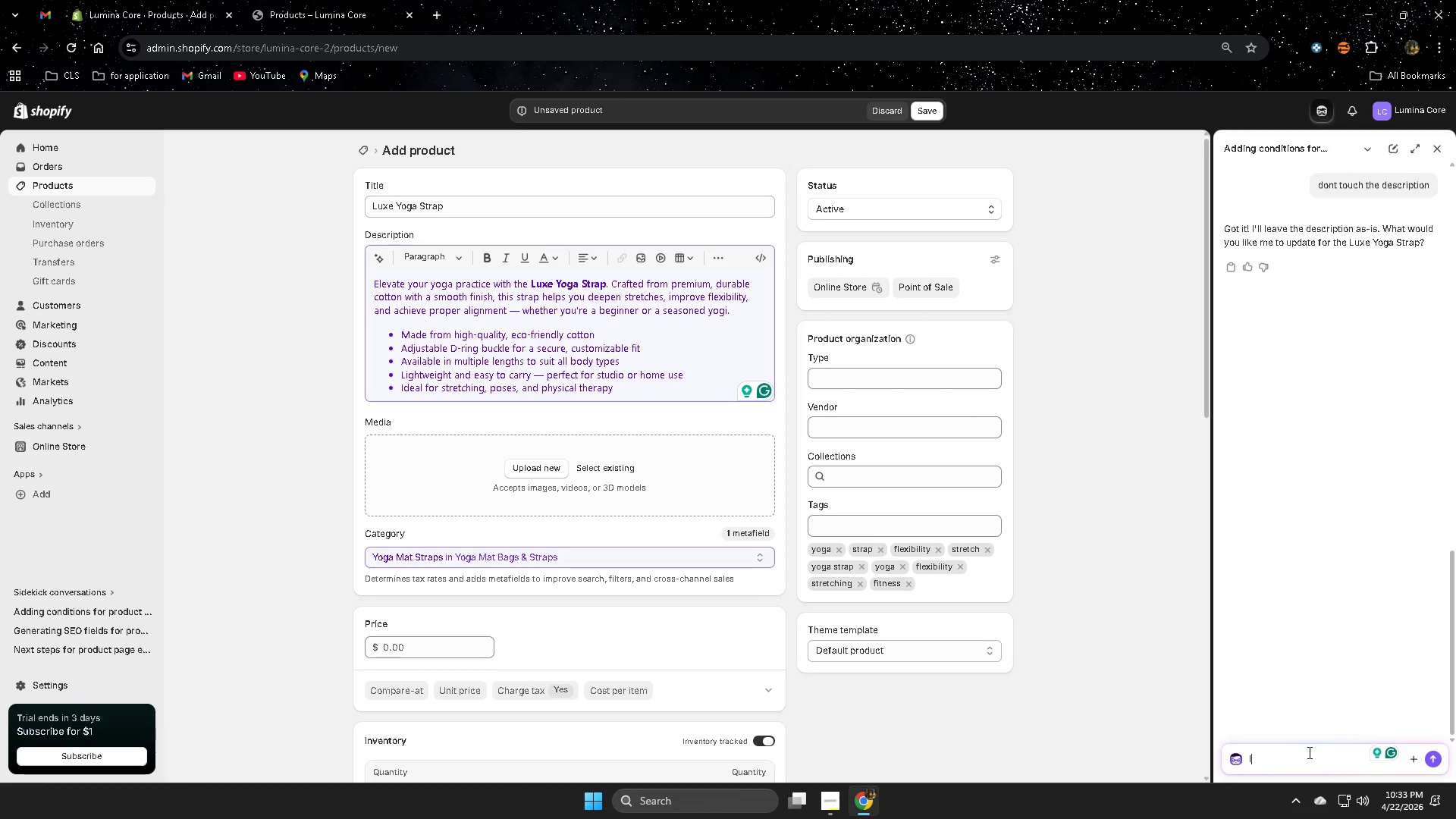 
key(Backspace)
 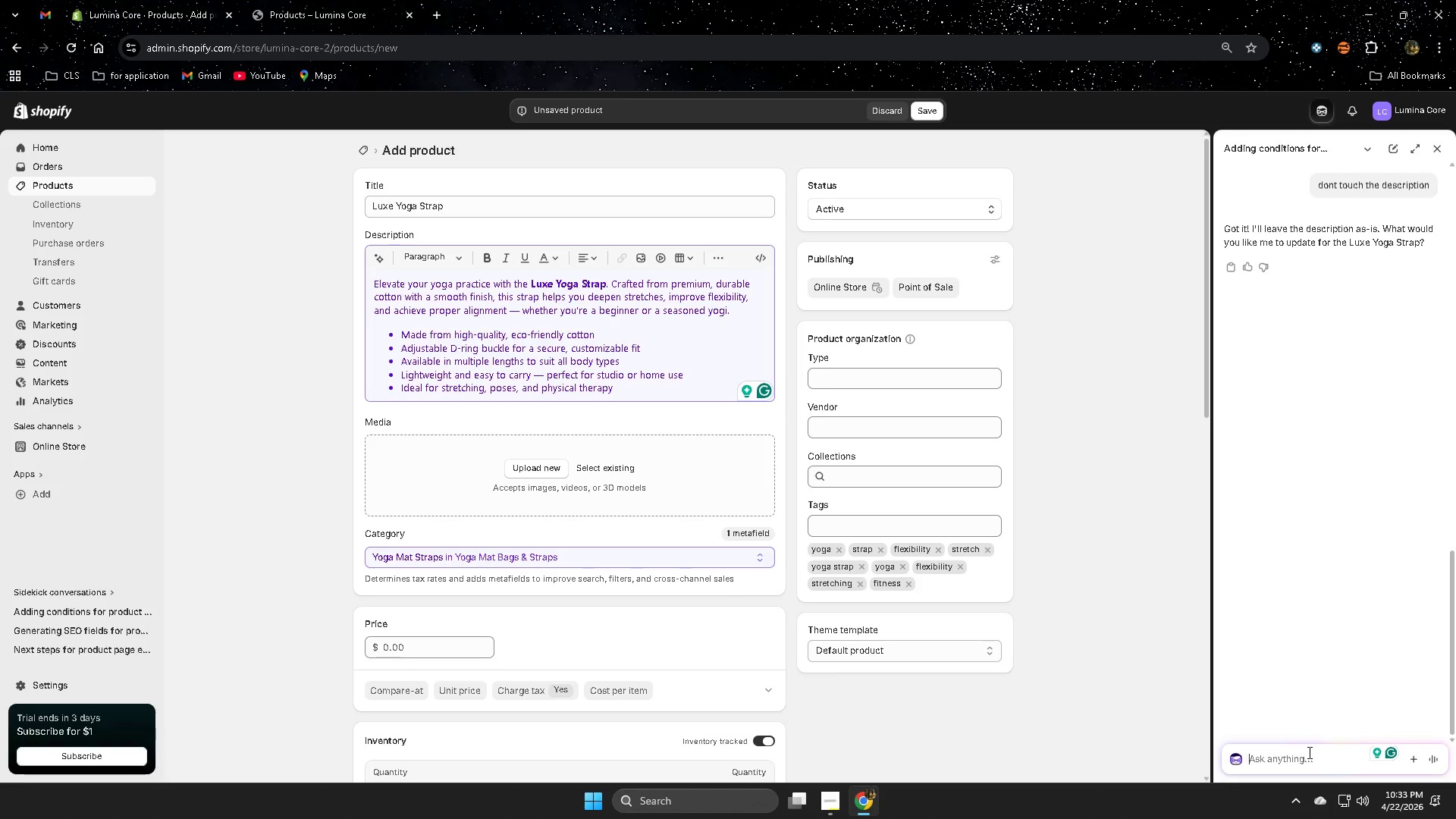 
scroll: coordinate [1028, 556], scroll_direction: down, amount: 1.0
 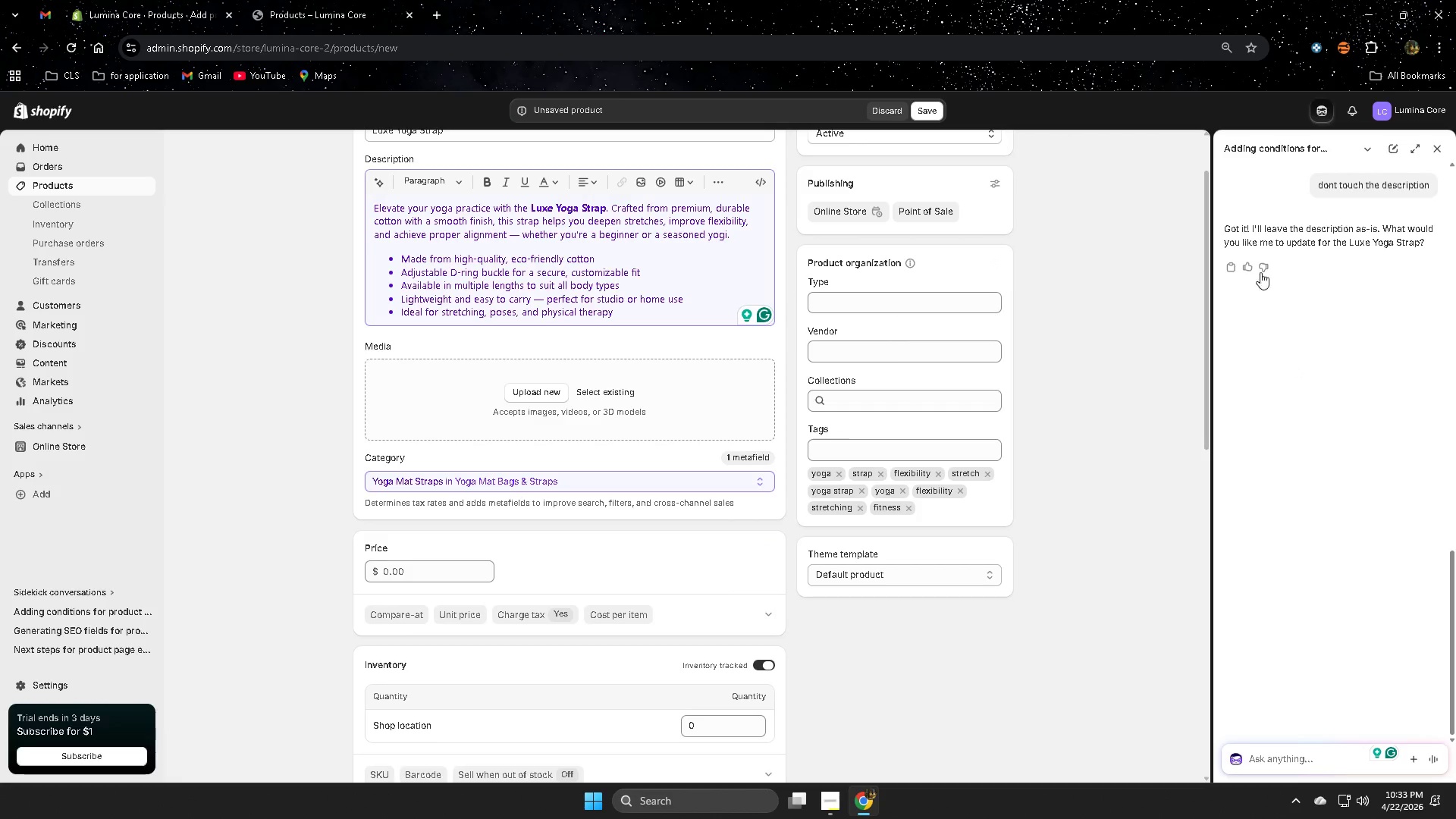 
scroll: coordinate [1242, 344], scroll_direction: up, amount: 2.0
 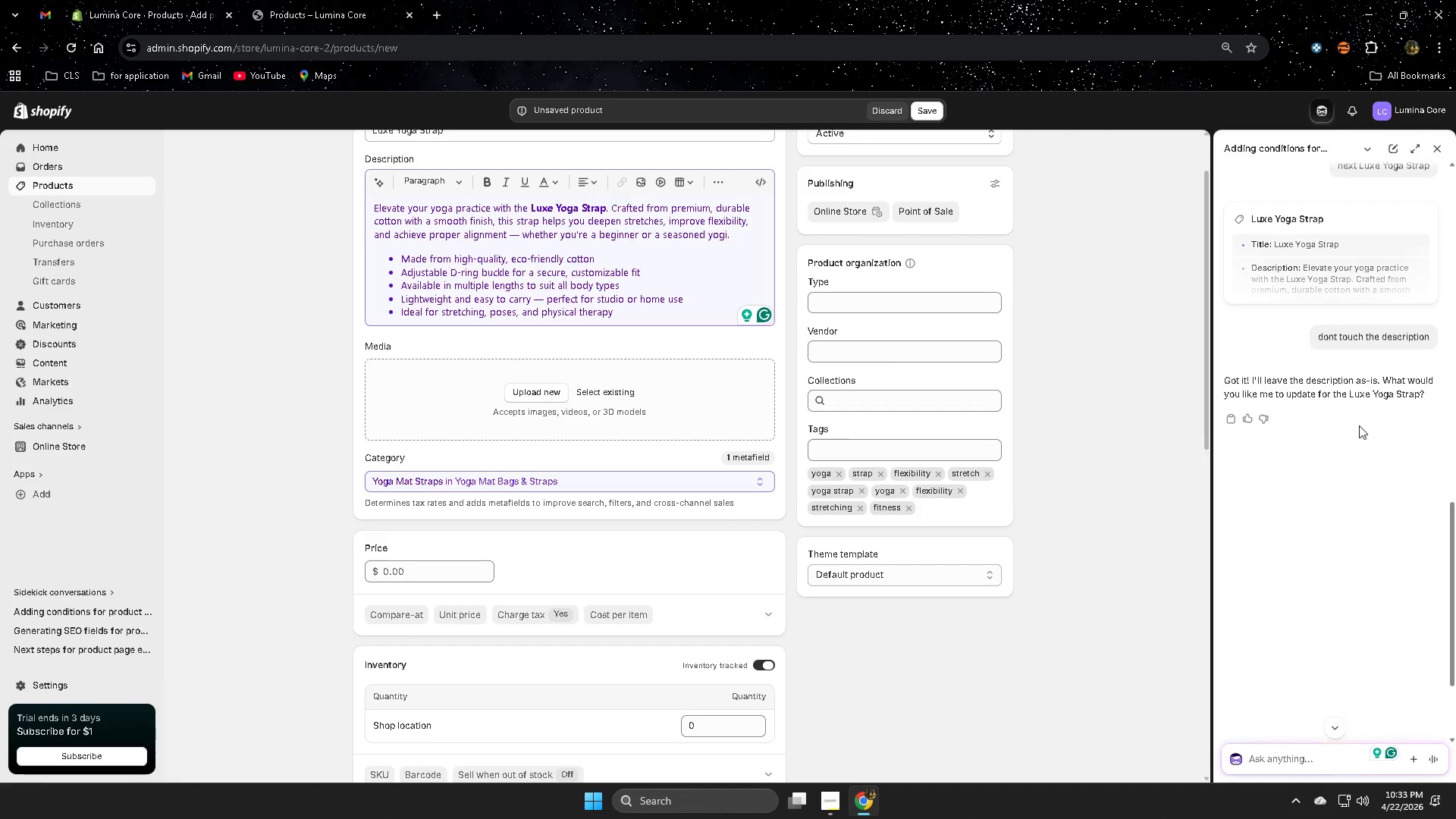 
scroll: coordinate [1082, 485], scroll_direction: down, amount: 14.0
 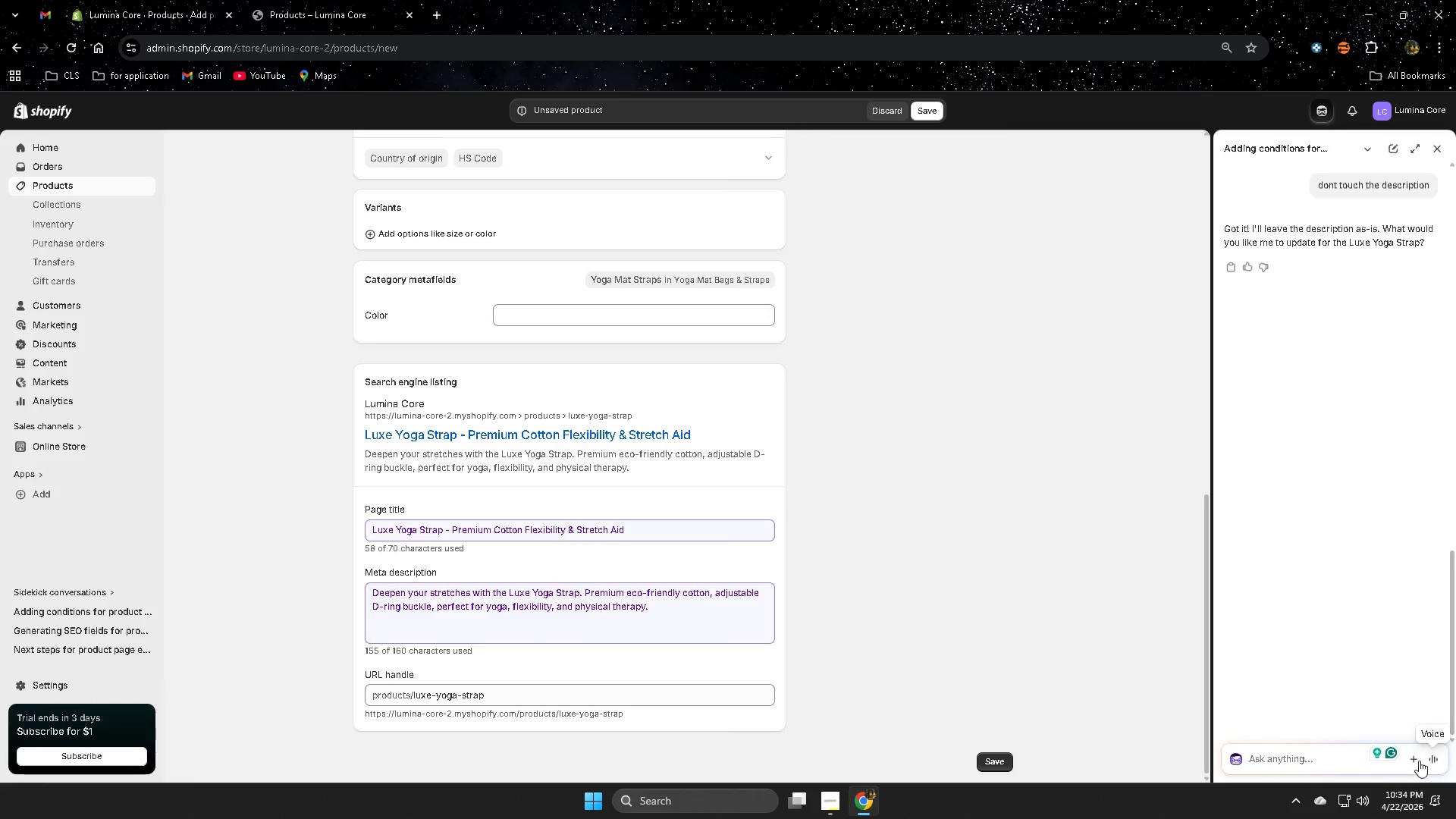 
left_click([1311, 759])
 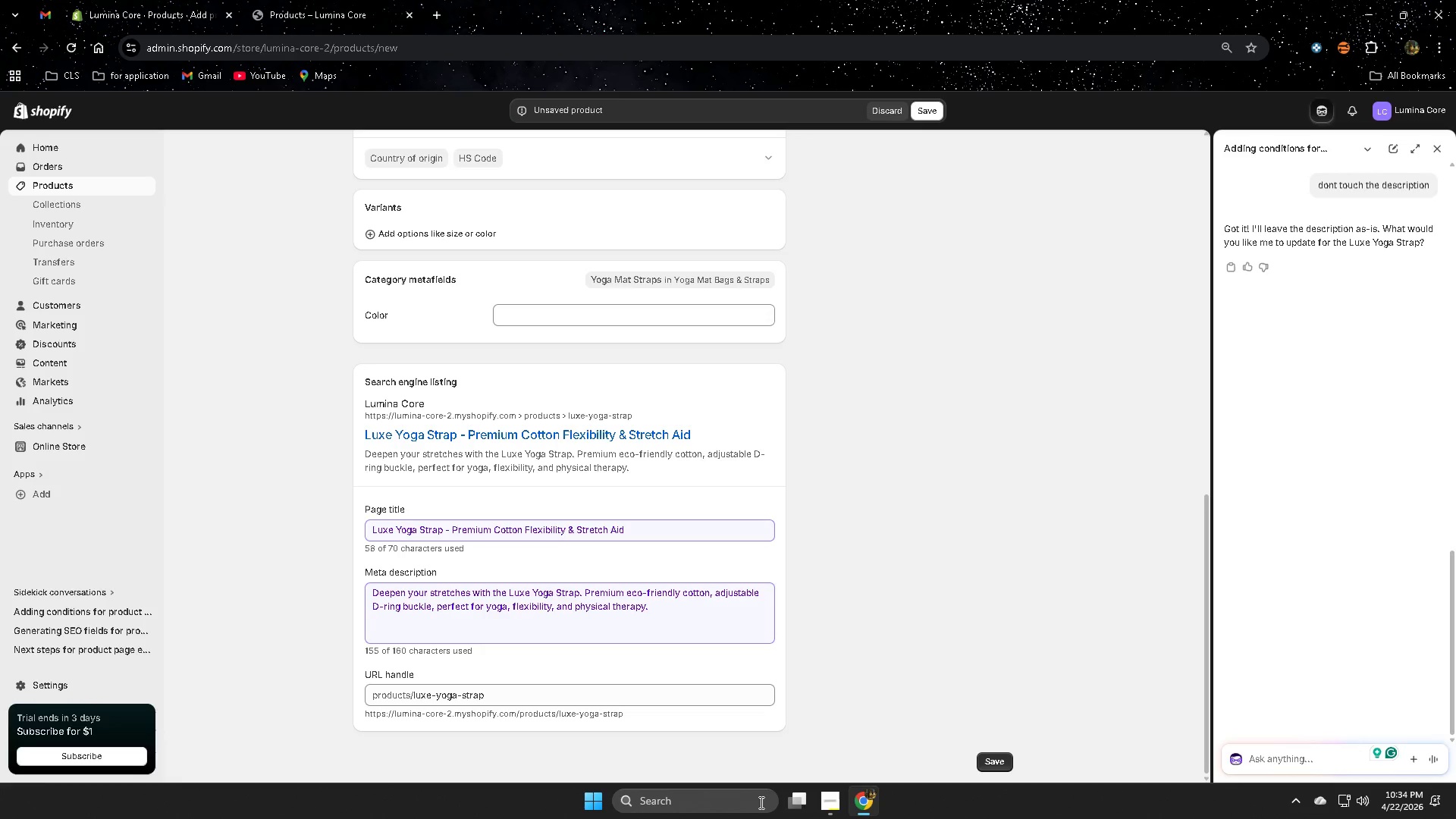 
wait(5.45)
 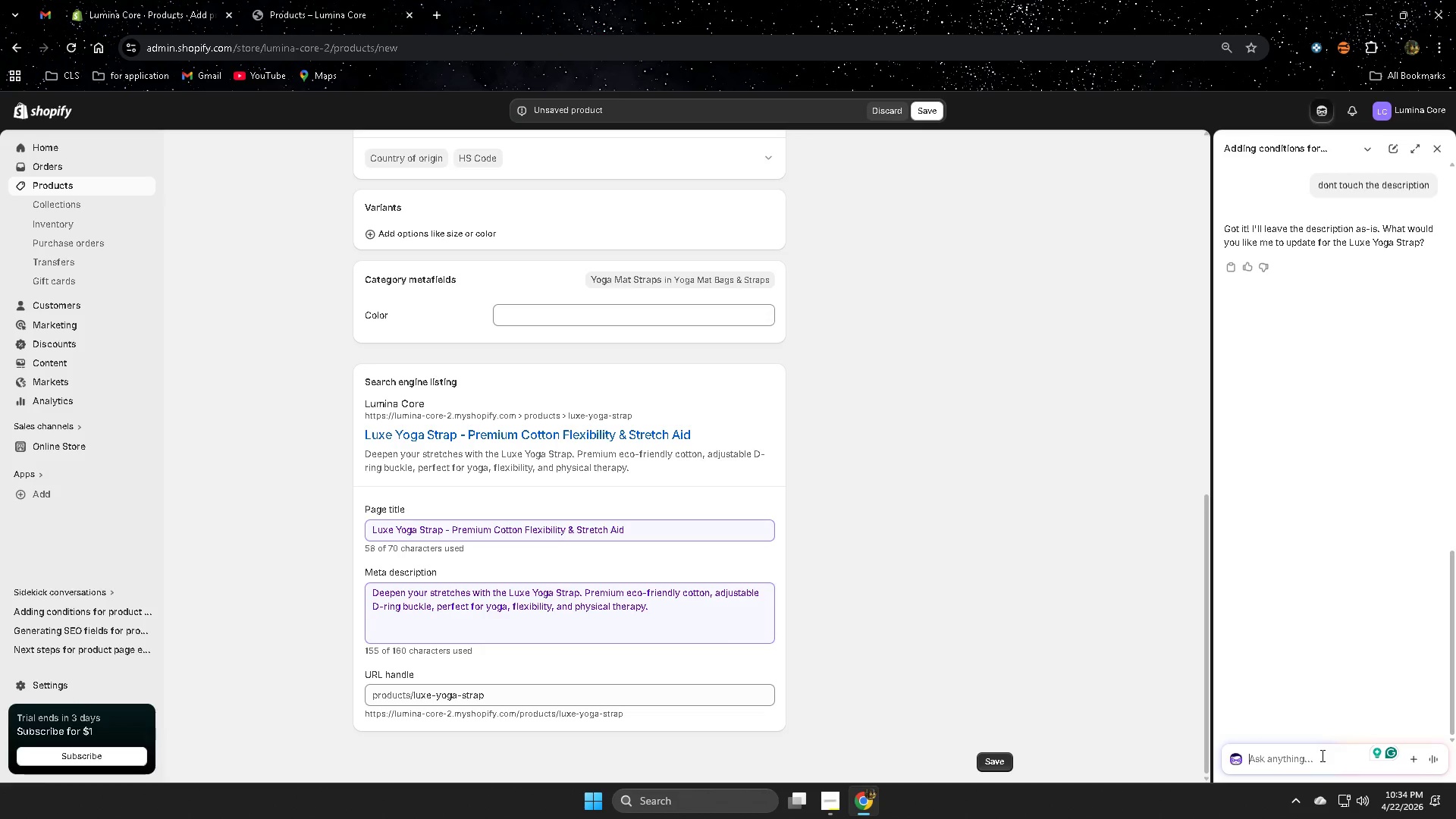 
left_click([820, 736])